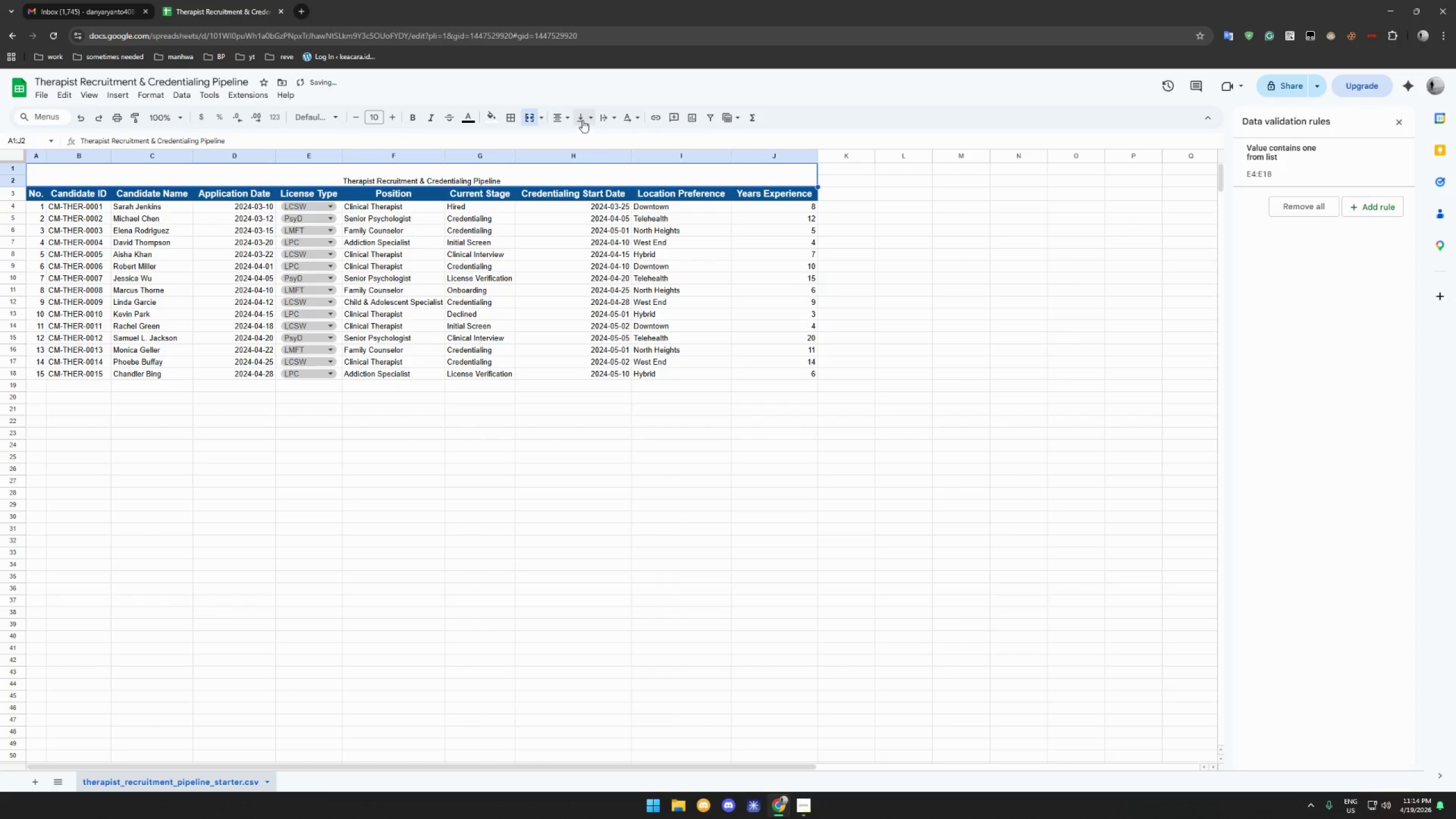 
left_click([585, 119])
 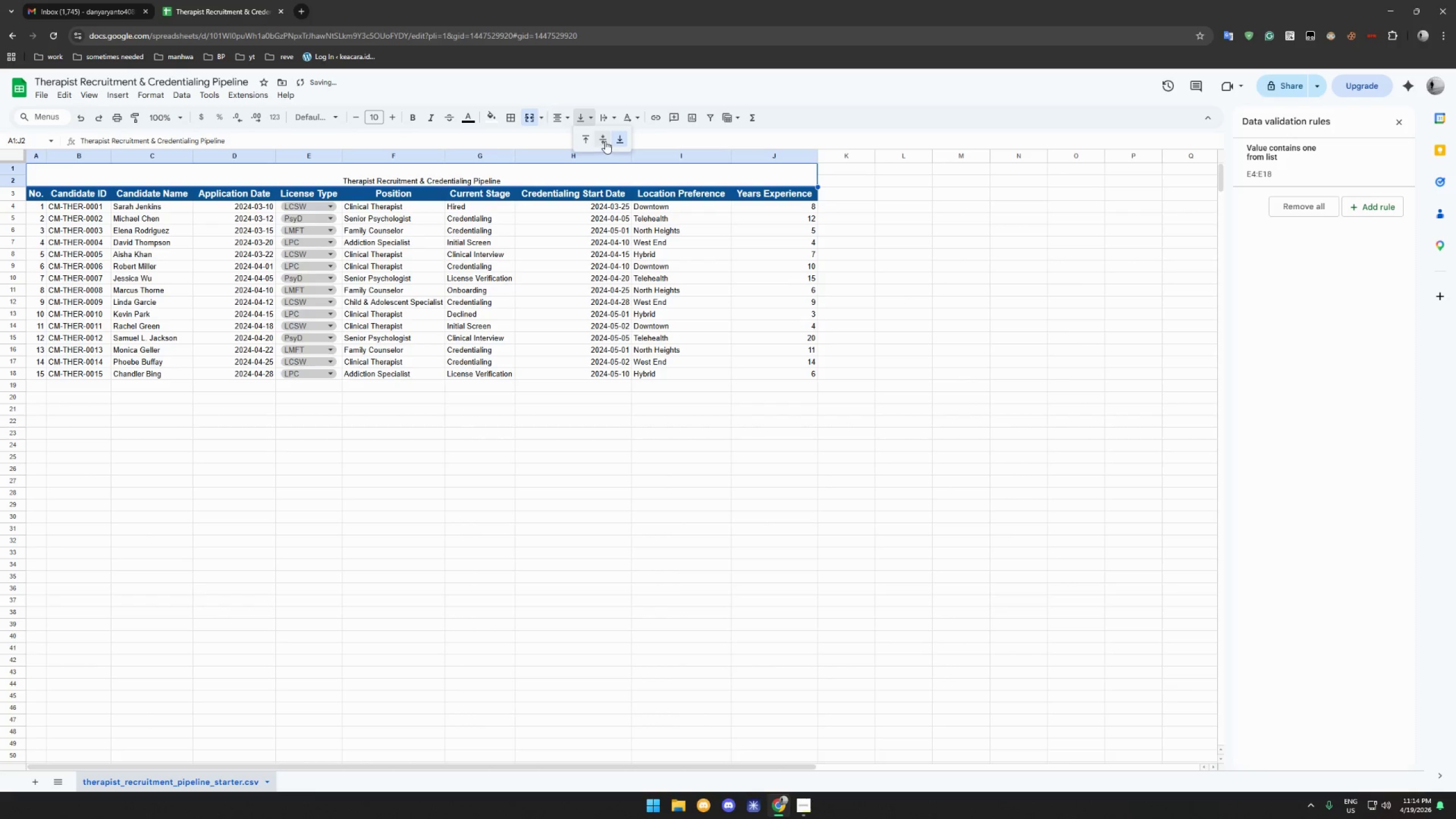 
left_click([605, 141])
 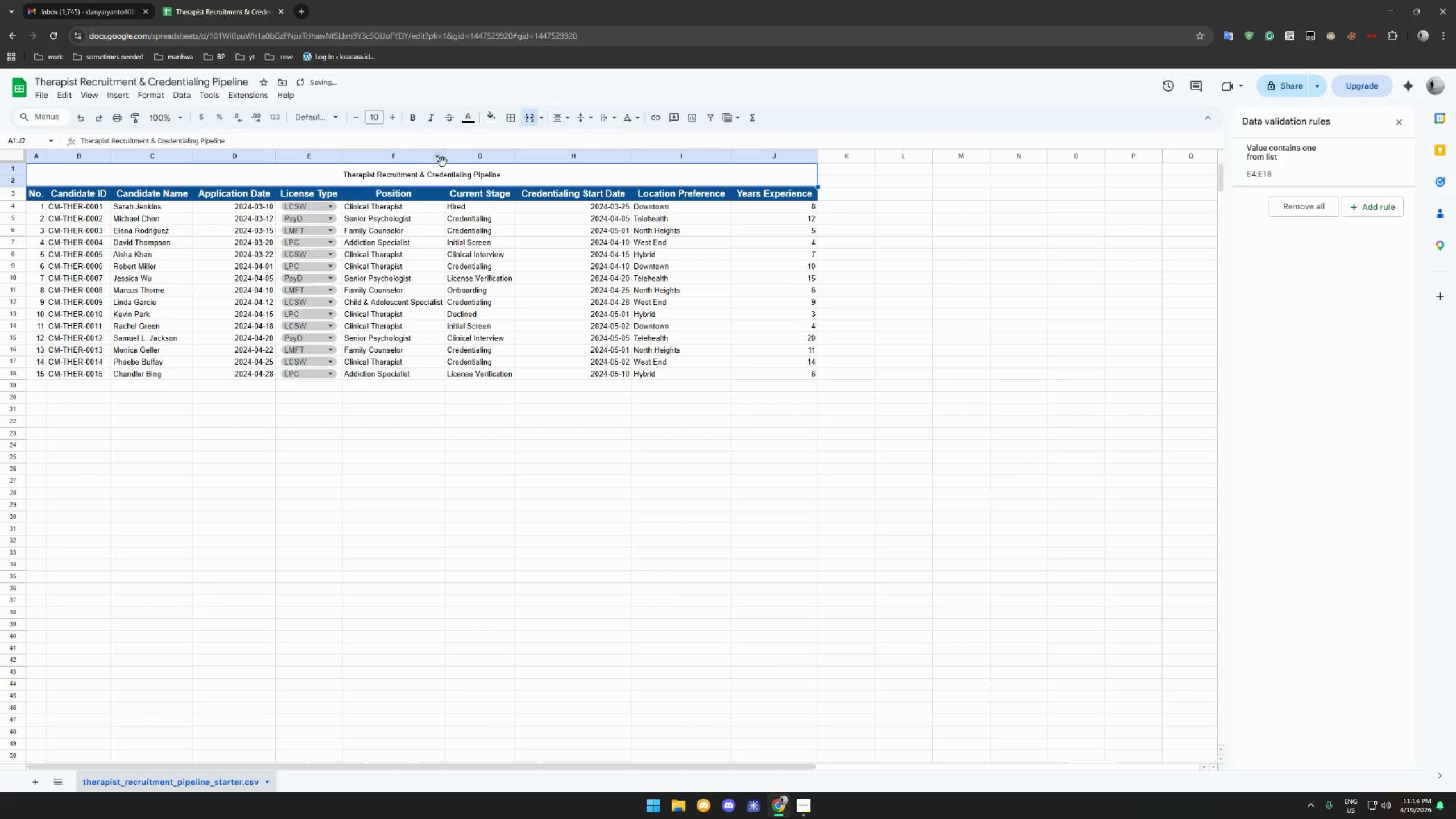 
left_click([457, 176])
 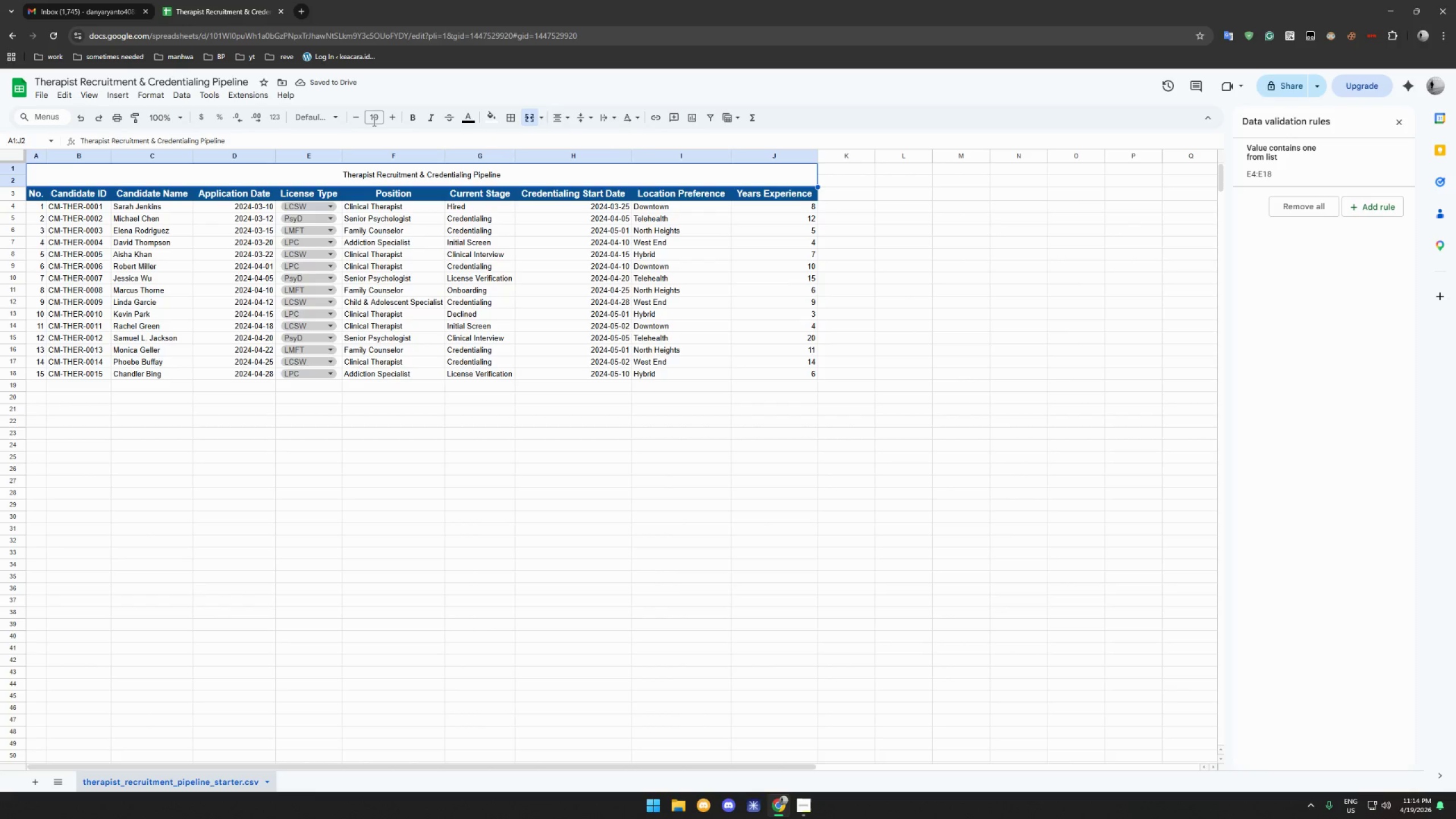 
double_click([395, 118])
 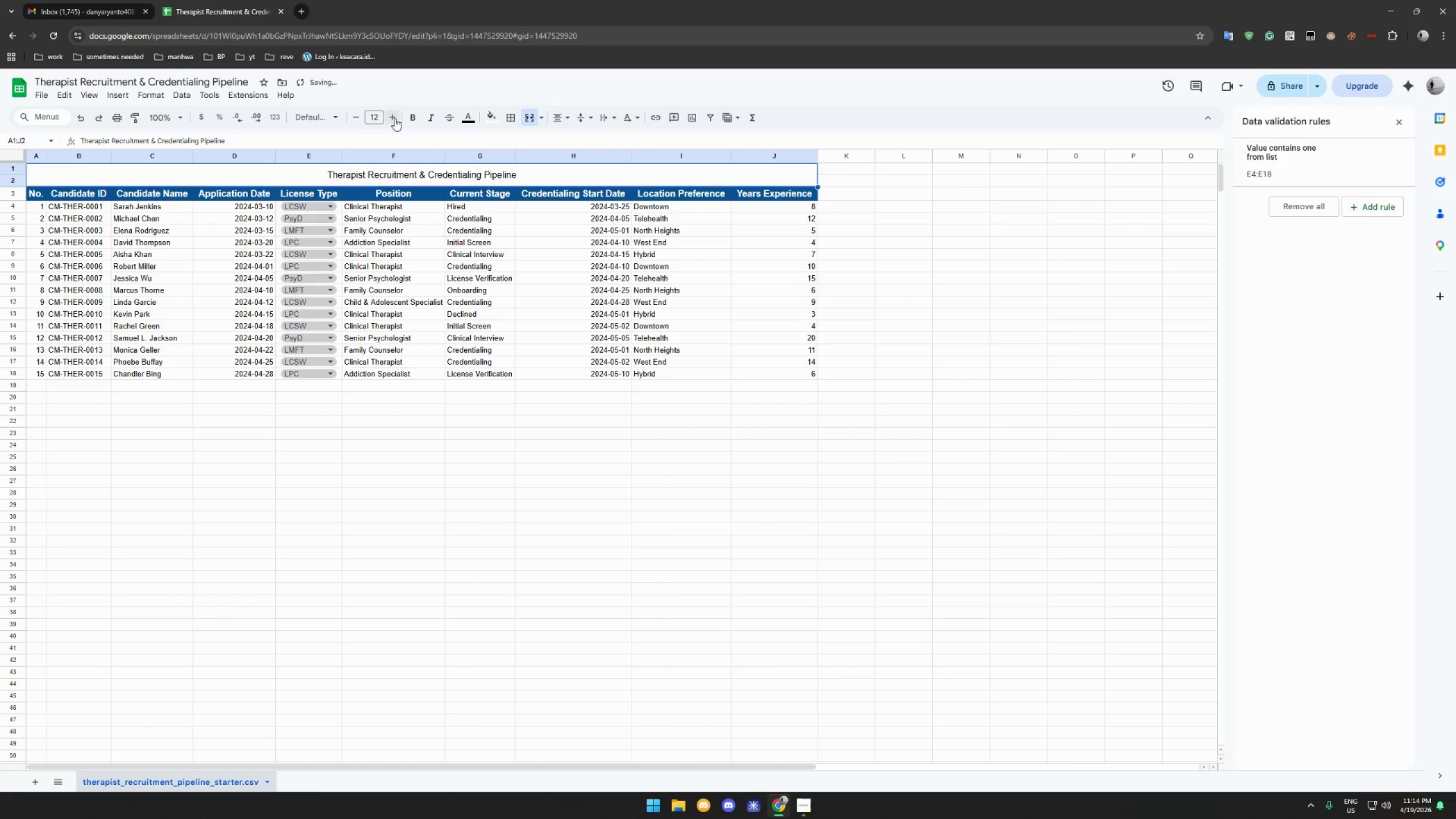 
triple_click([395, 118])
 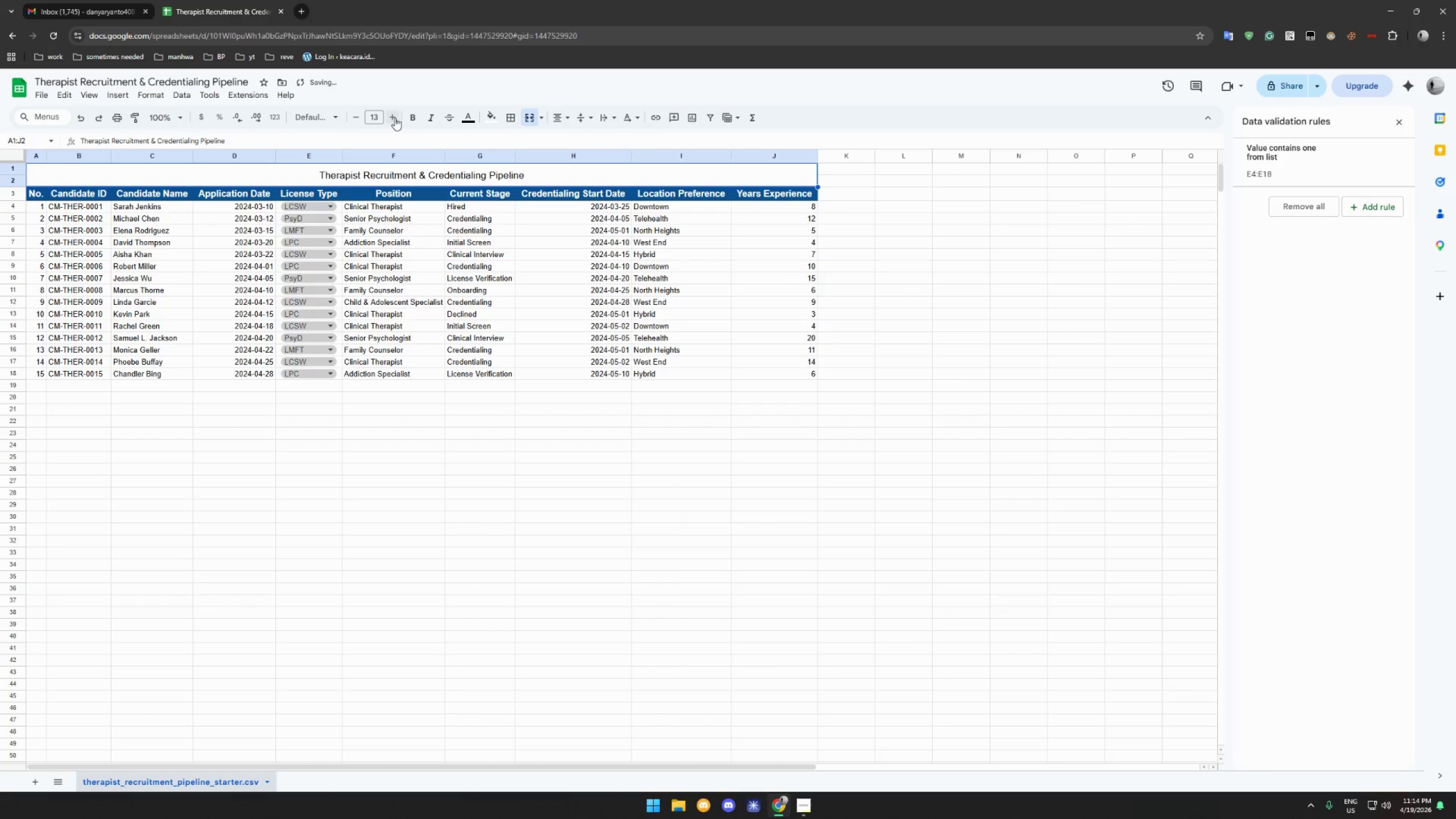 
triple_click([395, 118])
 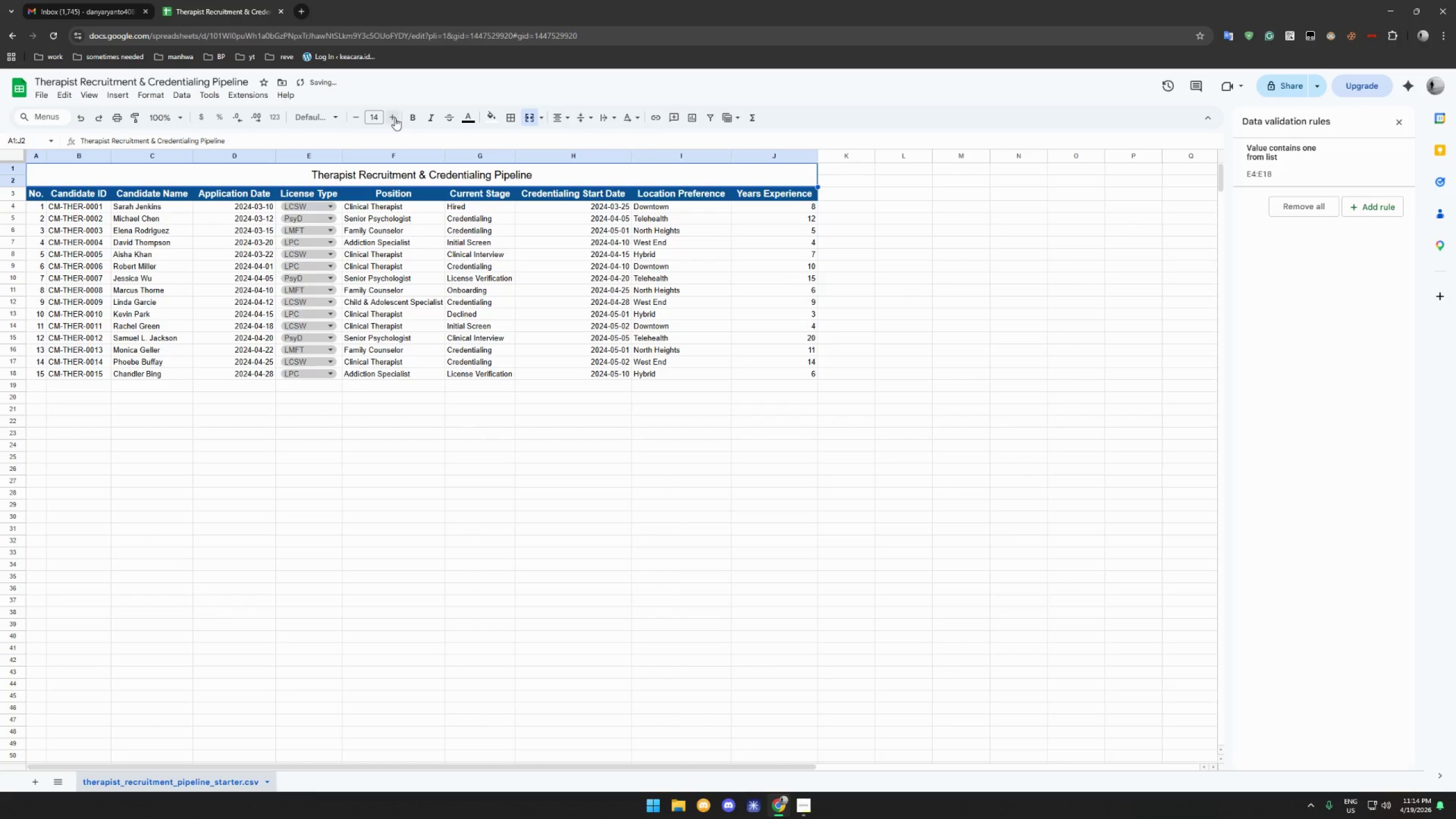 
left_click([395, 118])
 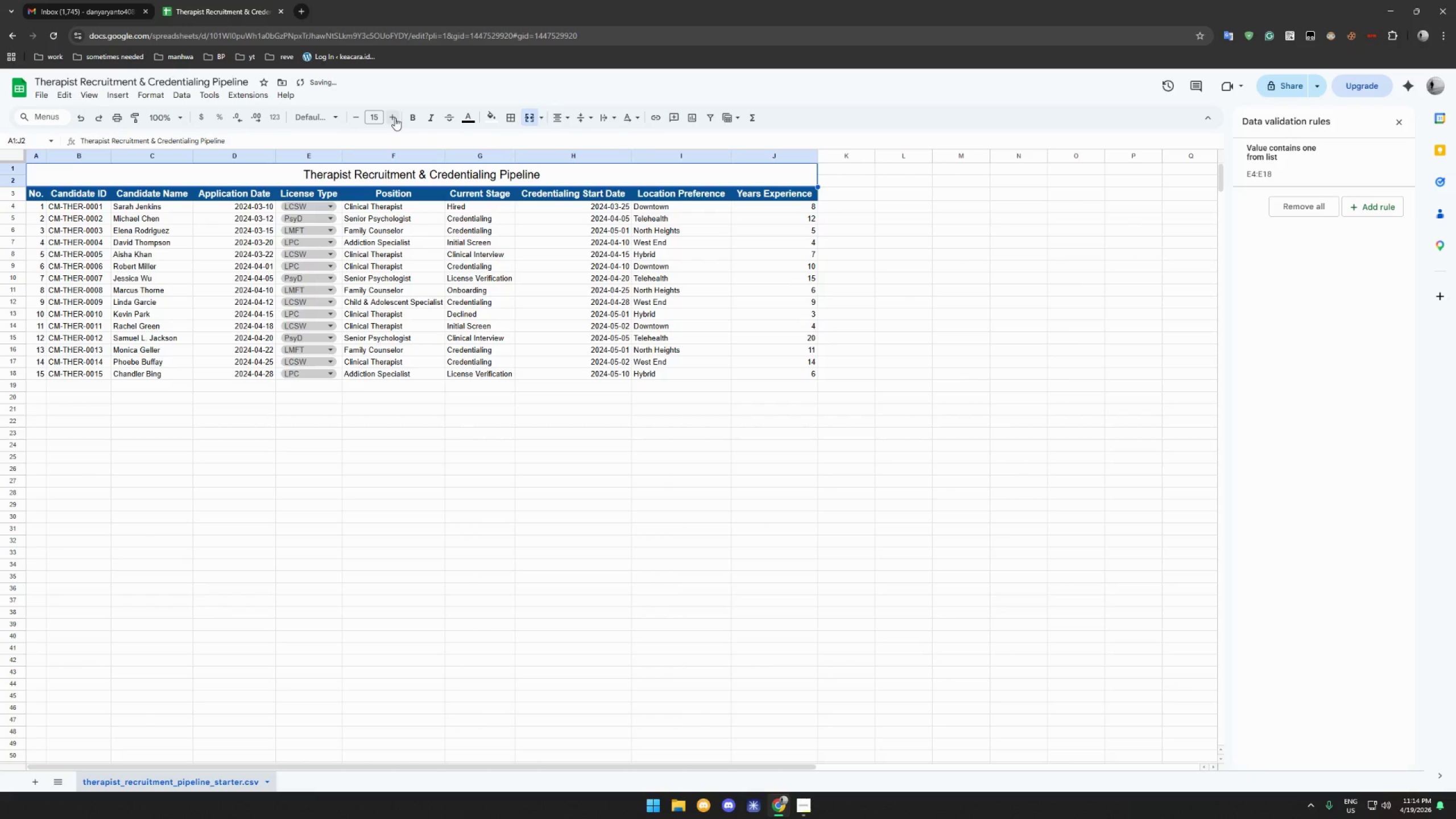 
left_click([395, 118])
 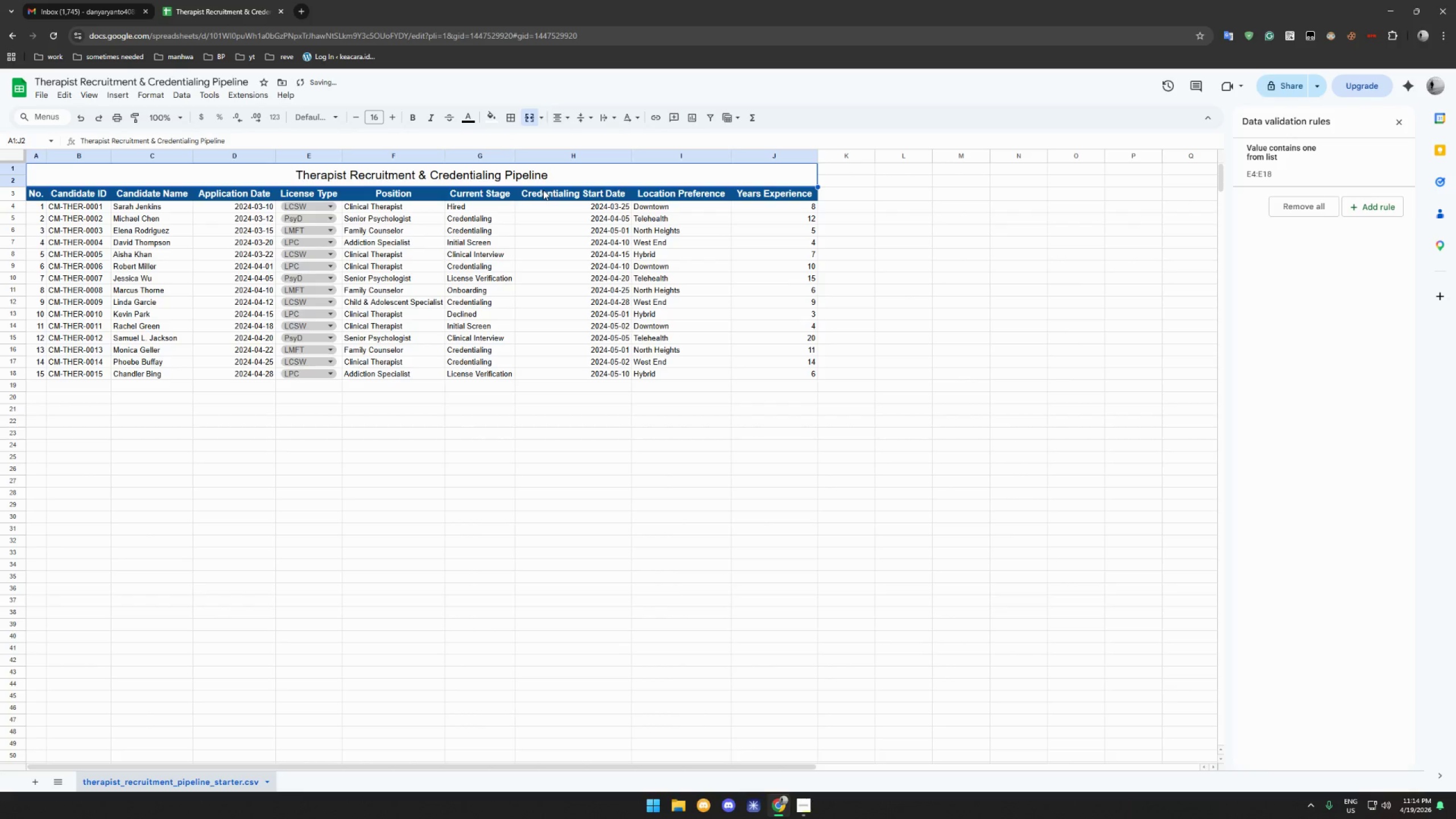 
key(Control+V)
 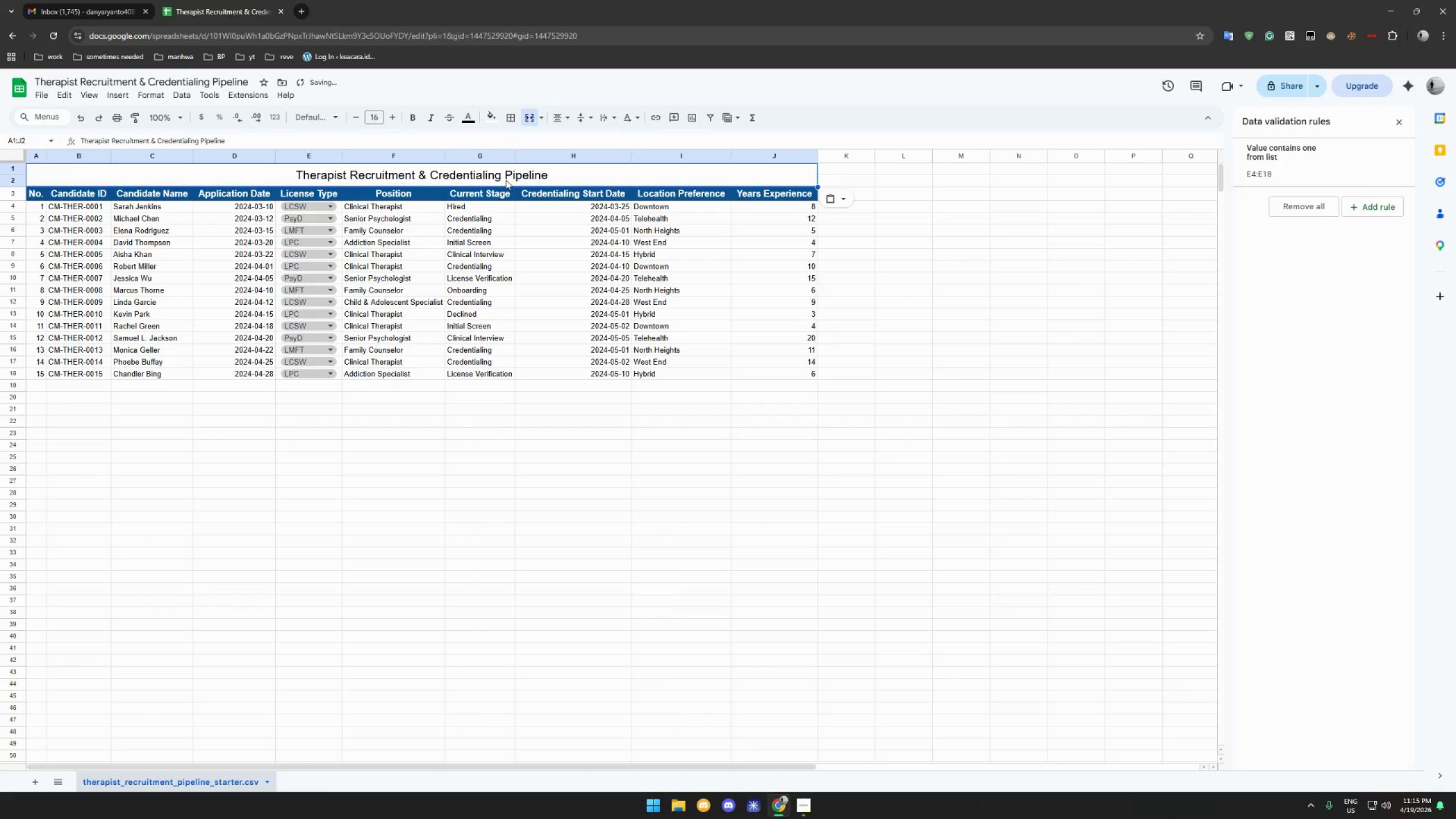 
key(Control+Z)
 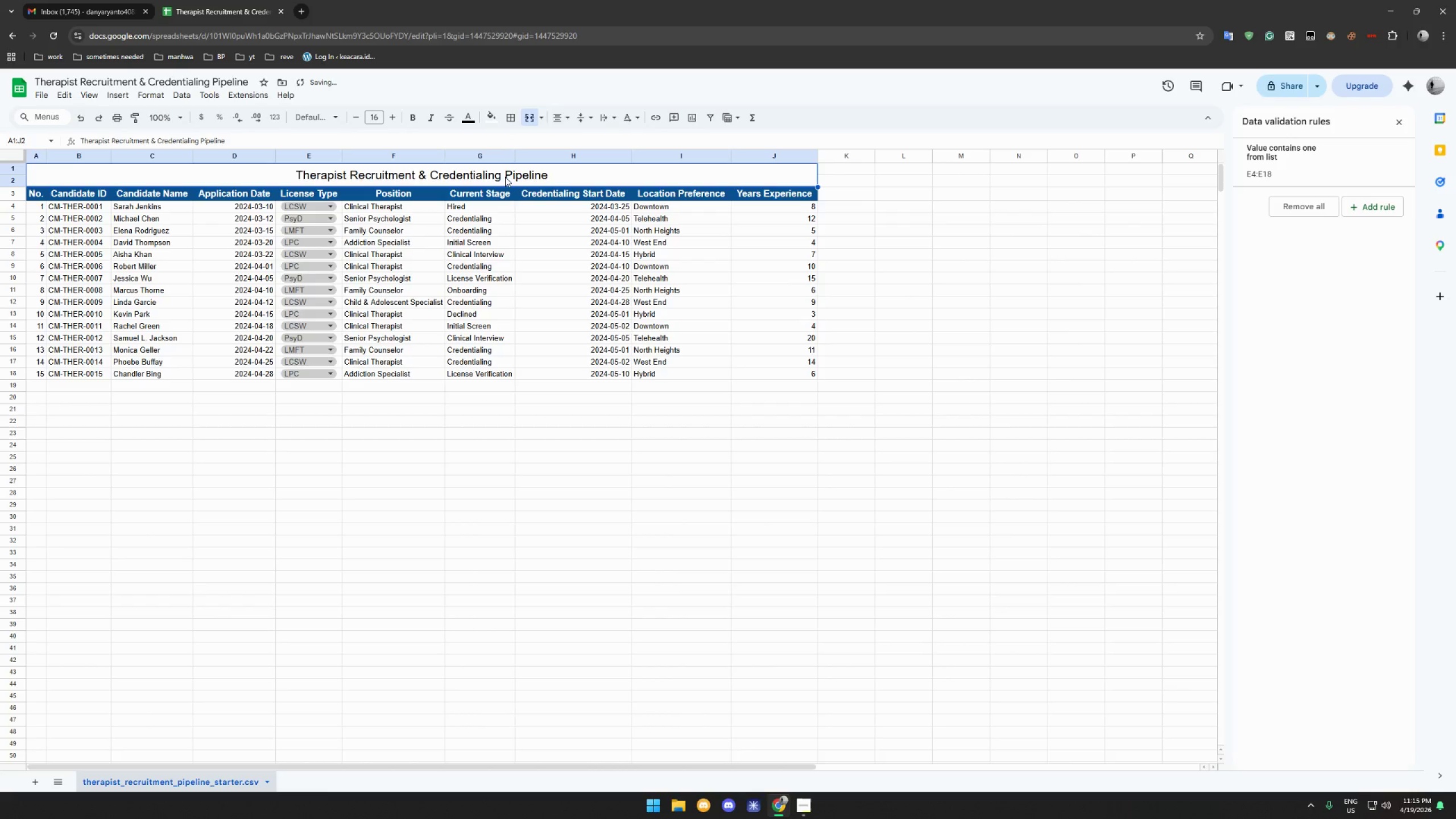 
key(Control+B)
 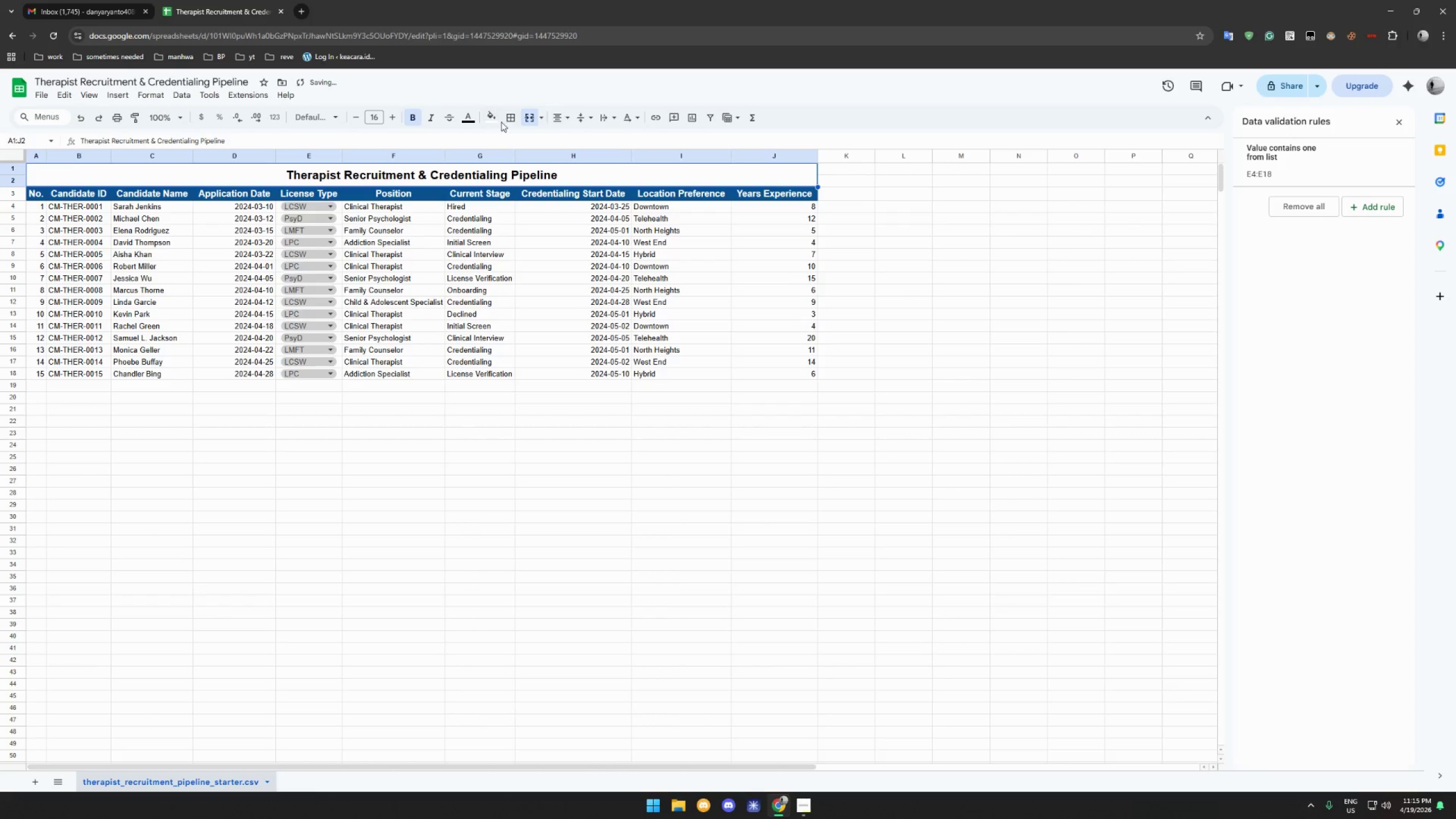 
left_click([495, 118])
 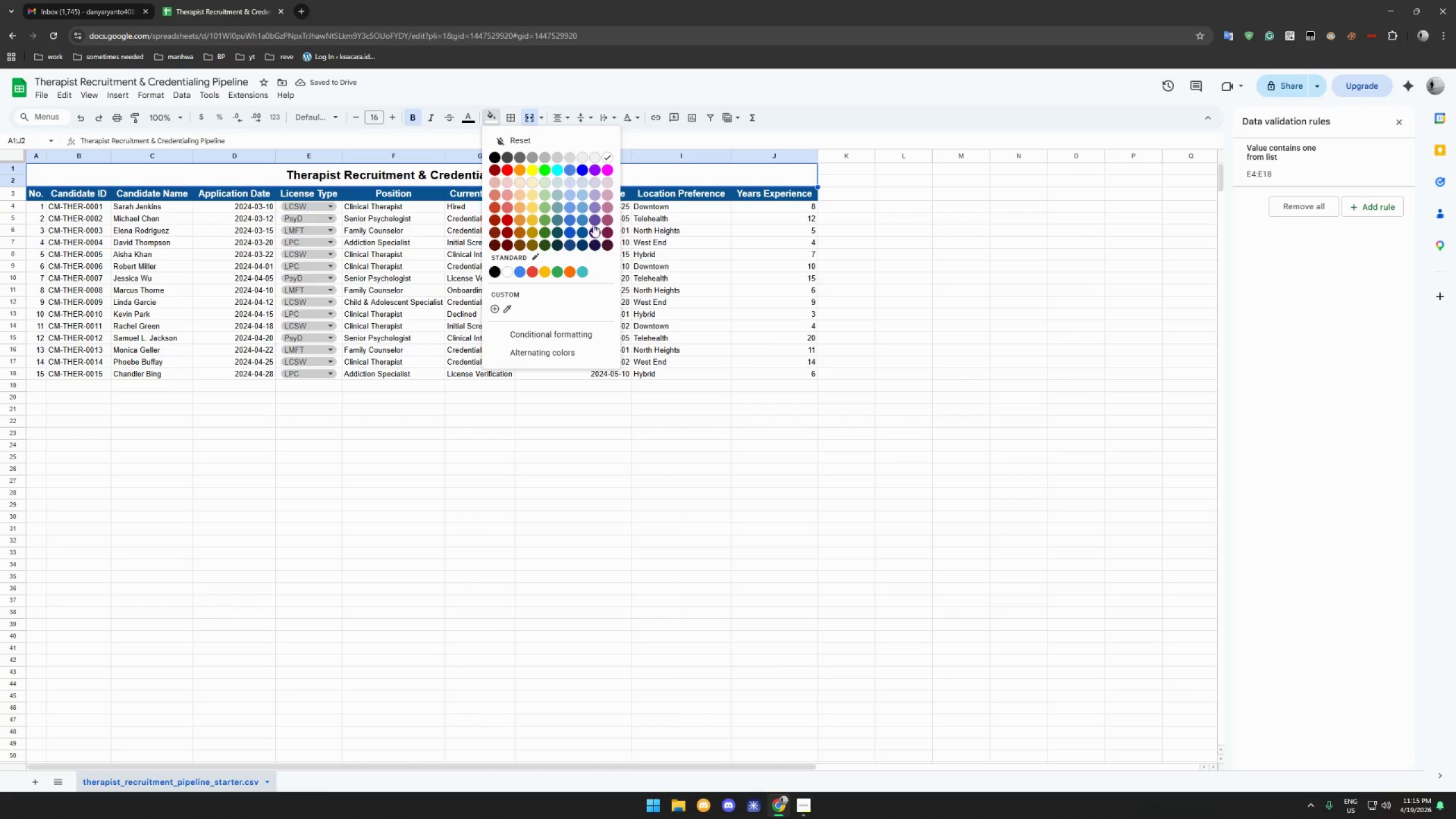 
left_click([578, 230])
 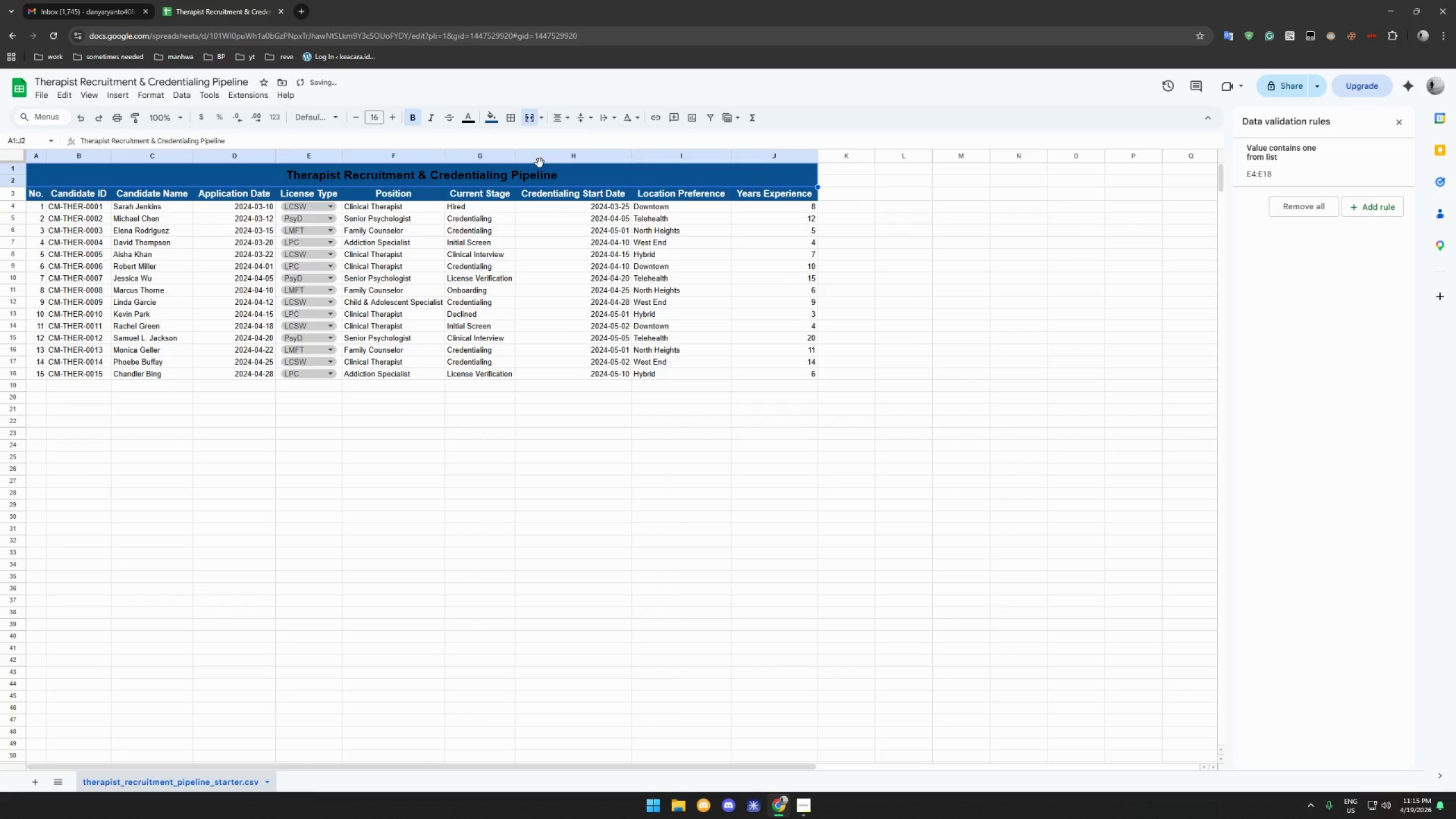 
key(Control+Z)
 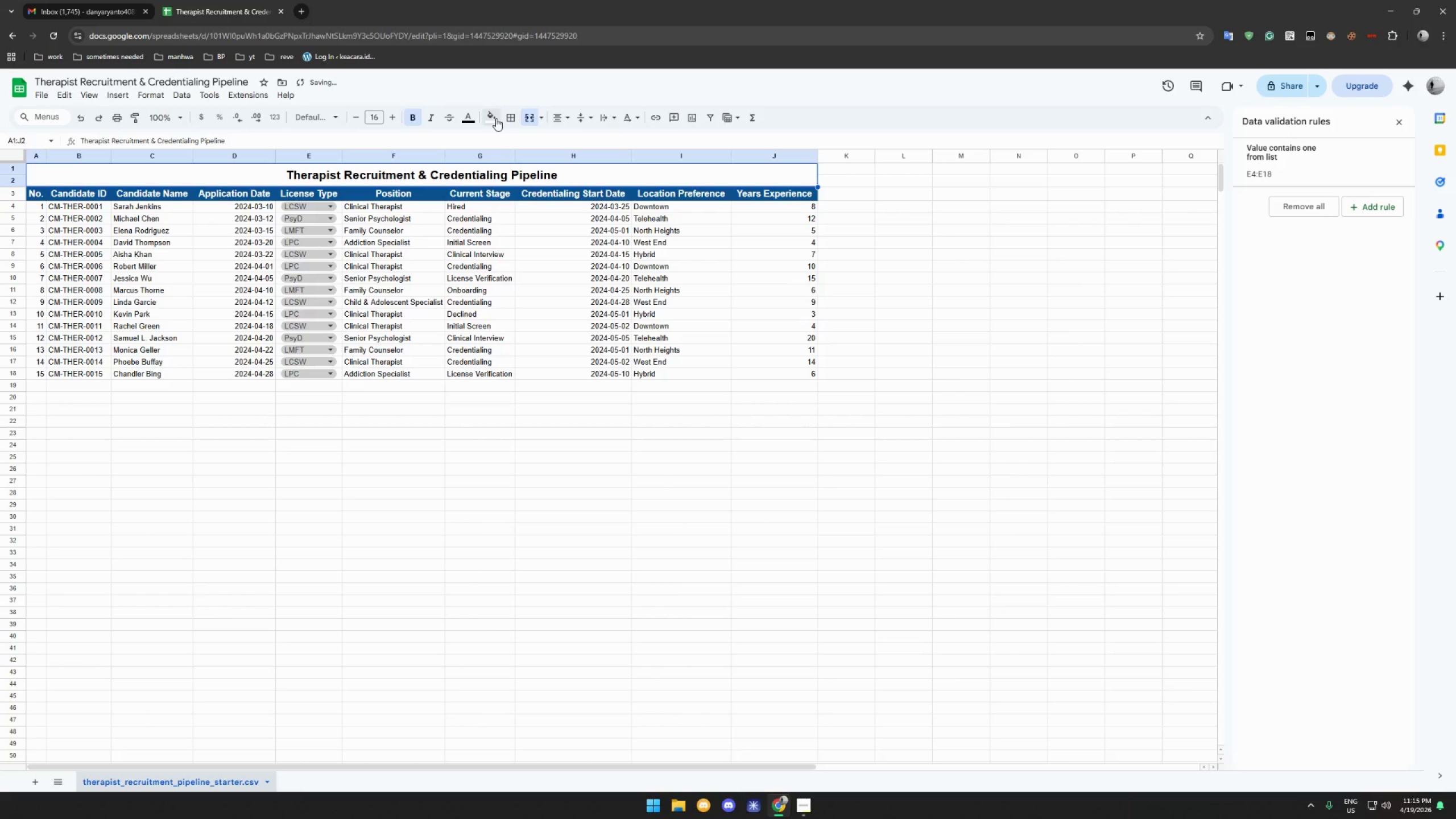 
left_click([496, 118])
 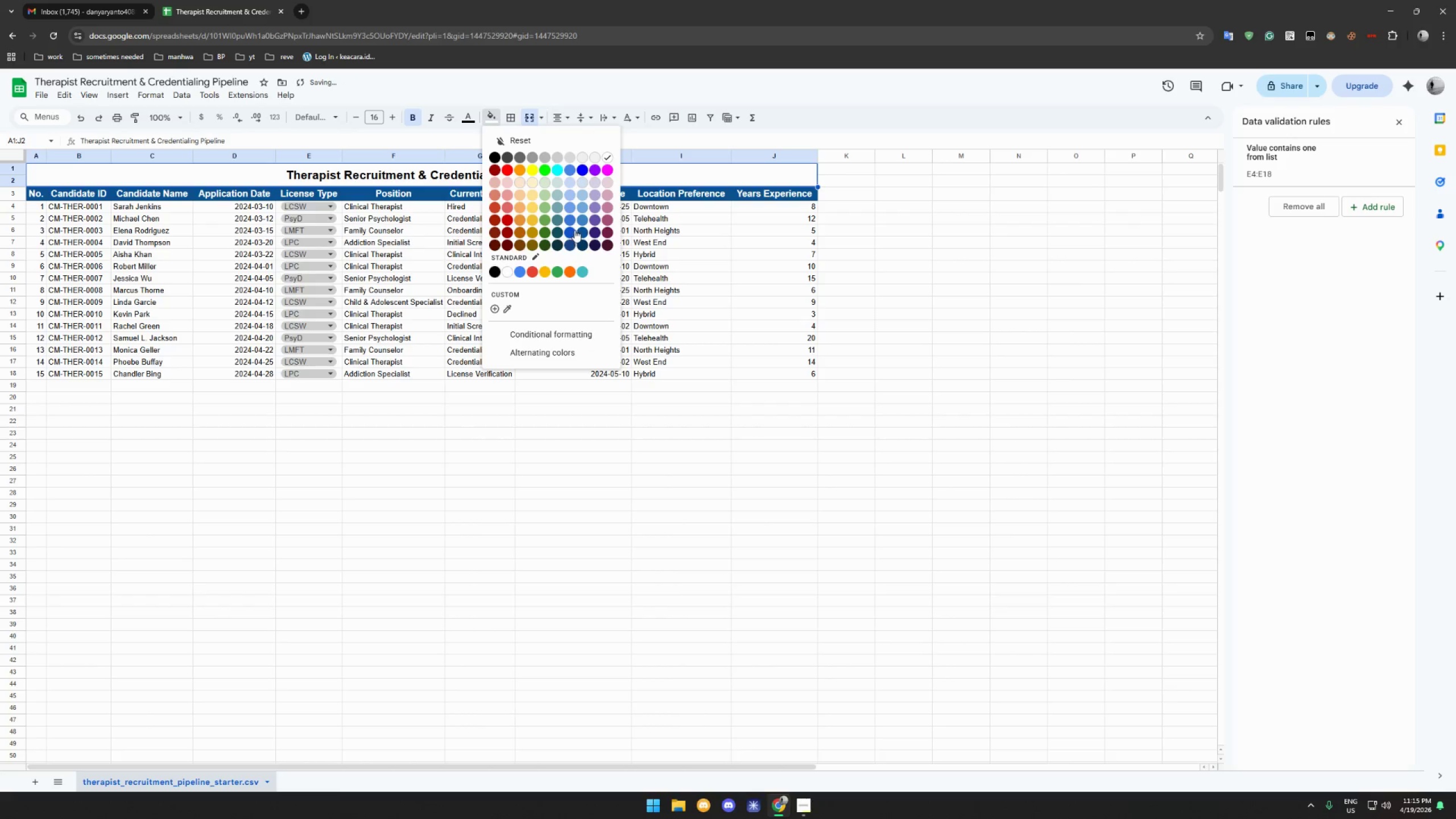 
left_click([584, 229])
 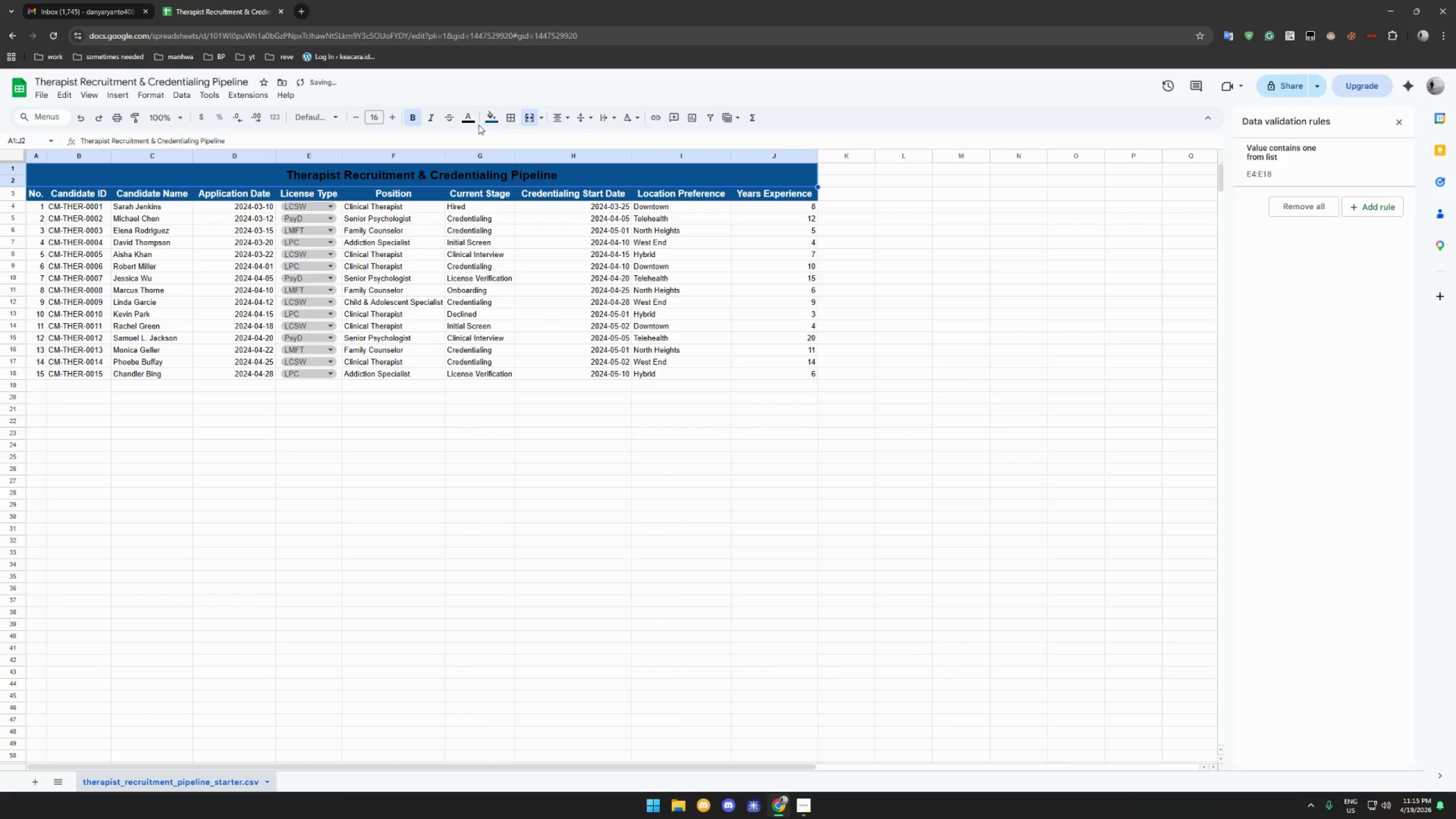 
left_click([474, 121])
 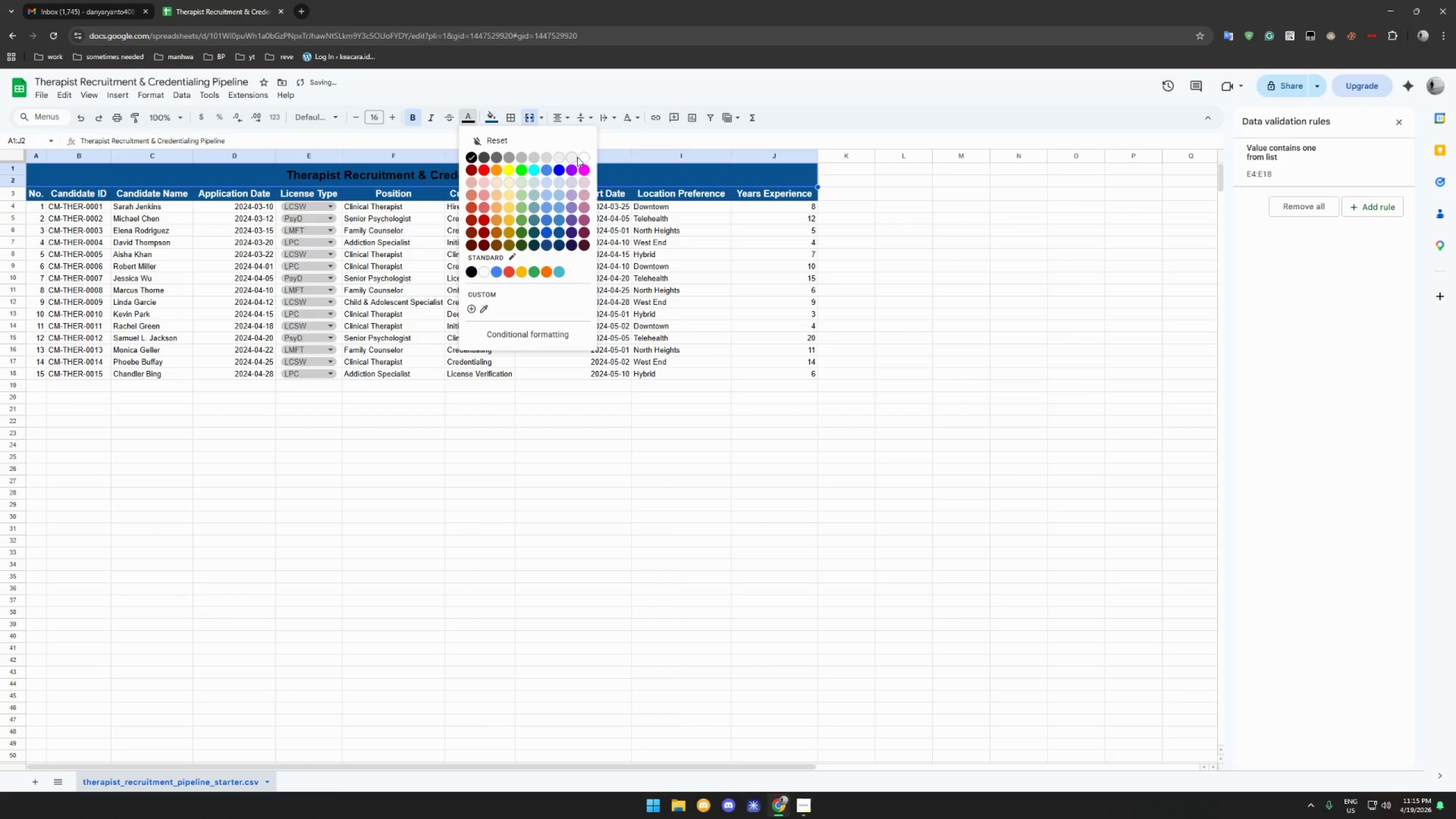 
left_click([584, 156])
 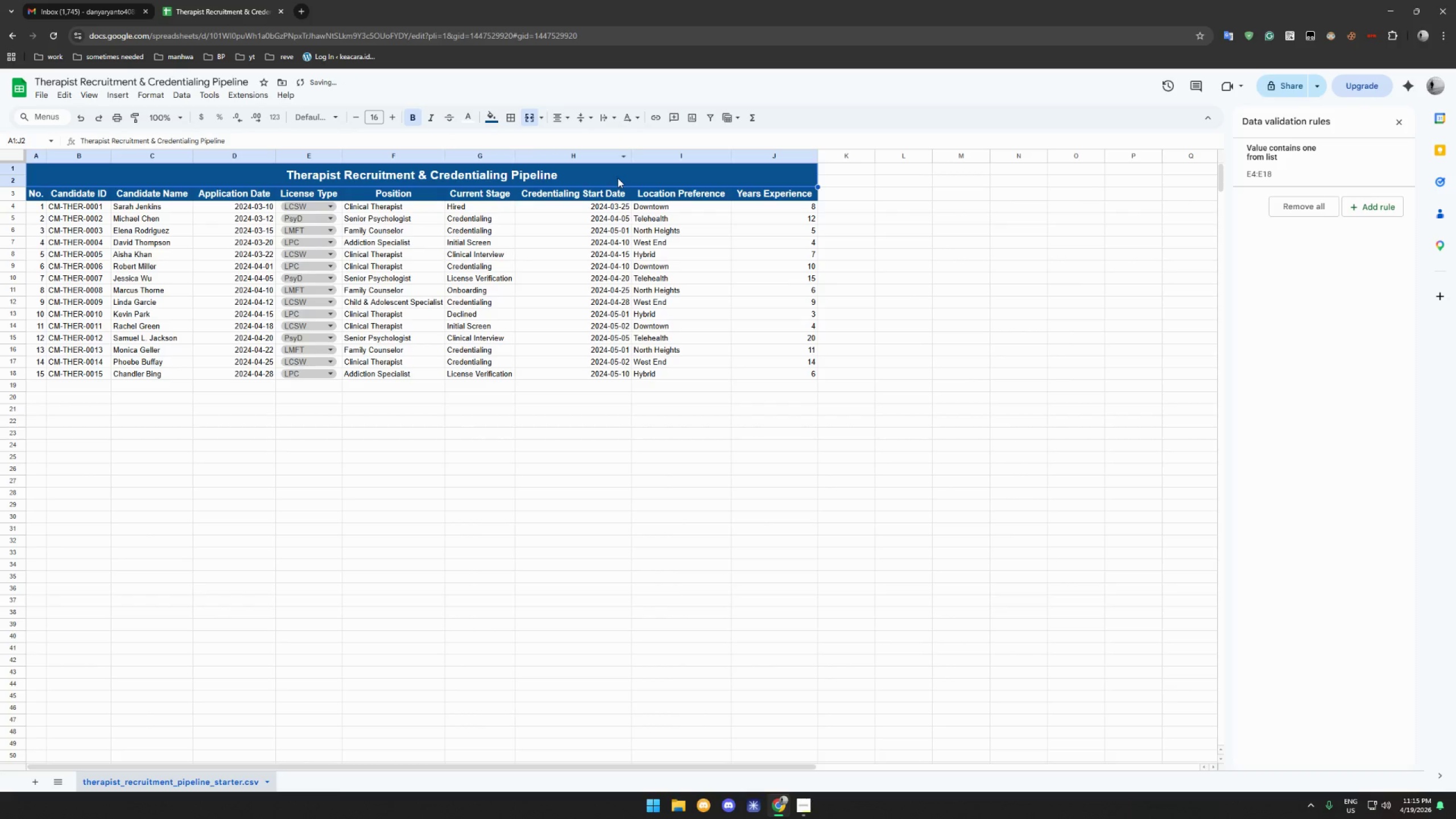 
left_click([618, 178])
 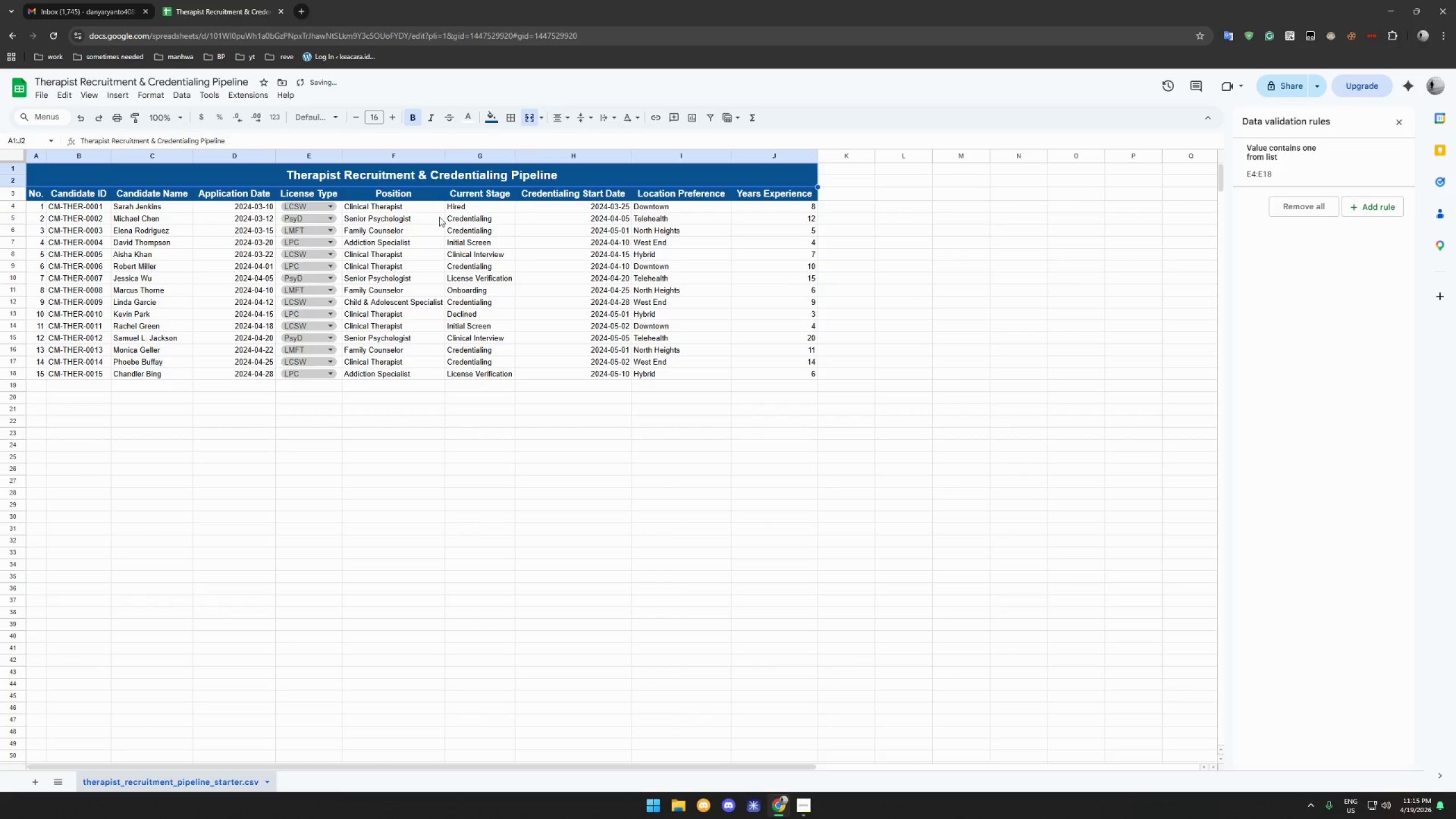 
left_click([435, 219])
 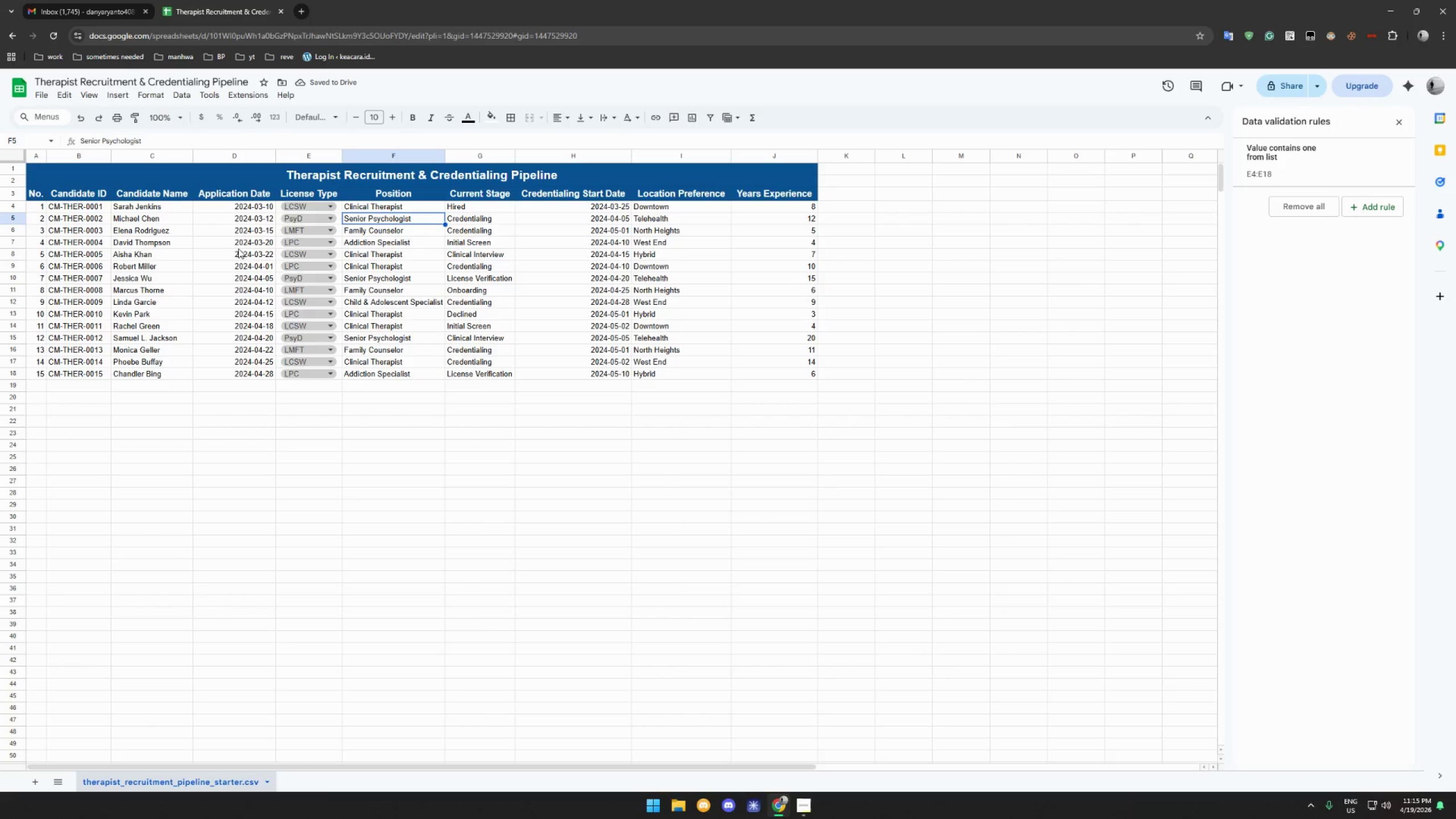 
left_click([40, 205])
 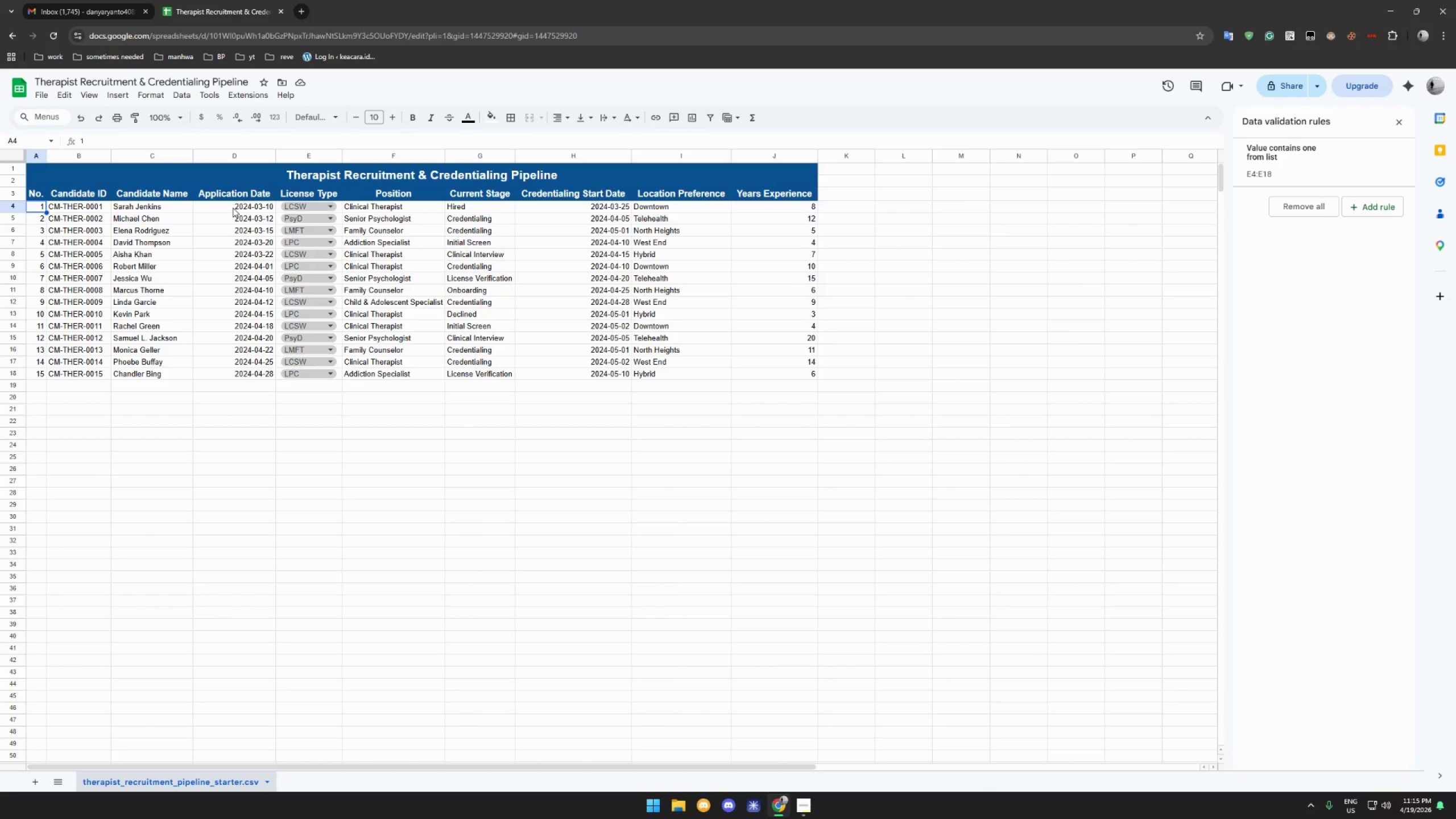 
wait(5.84)
 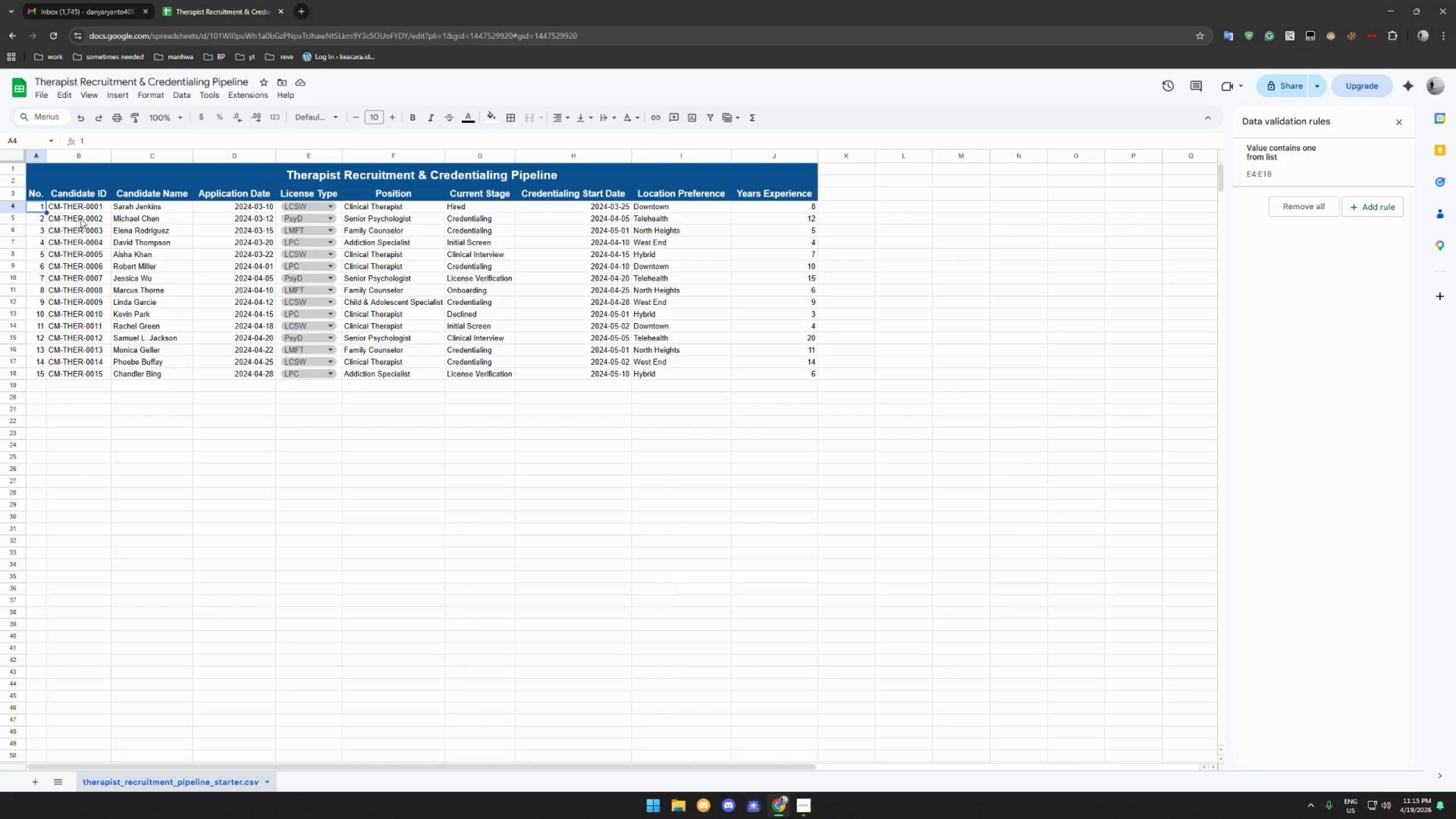 
left_click([233, 208])
 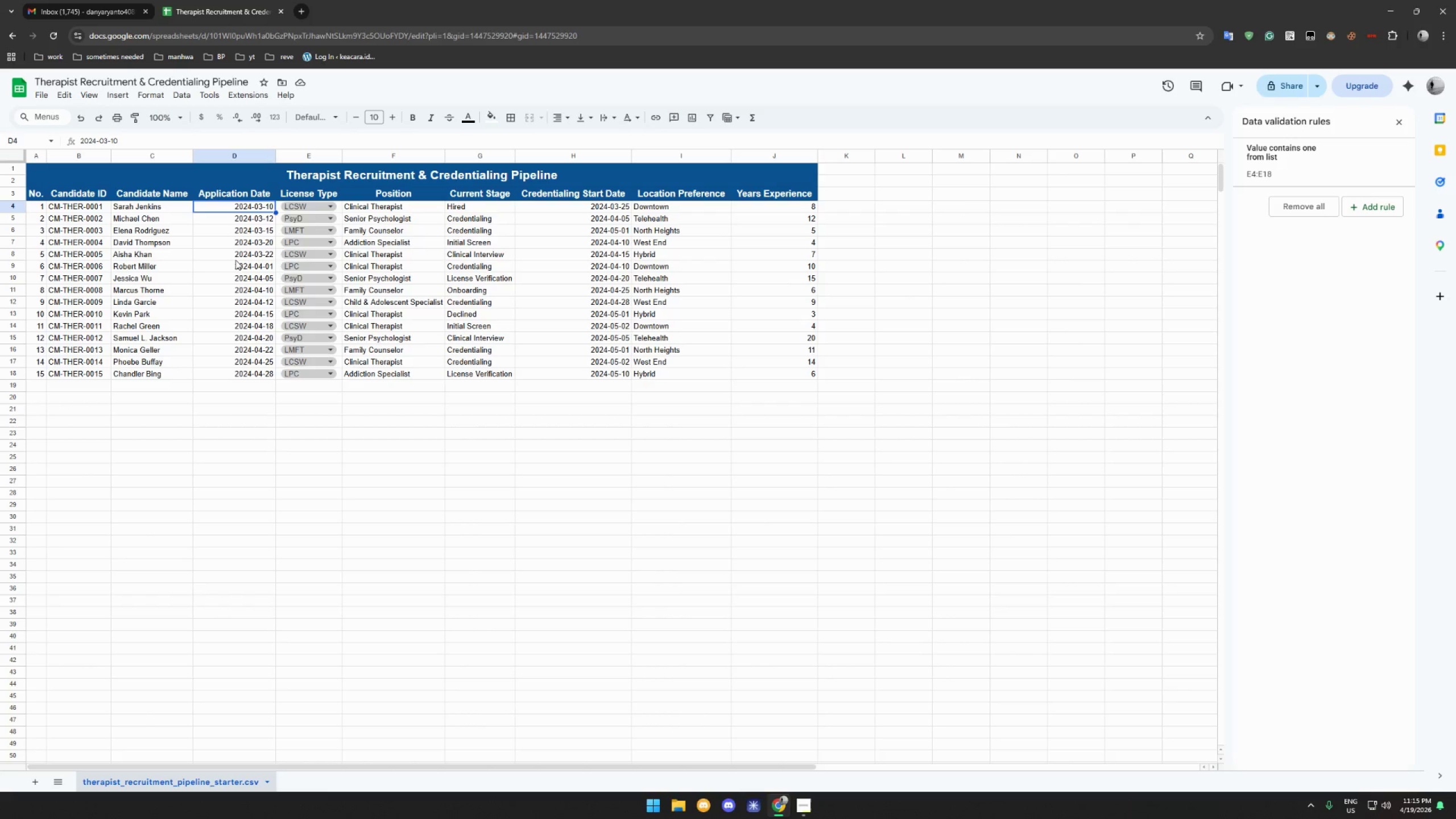 
hold_key(key=ShiftLeft, duration=1.17)
left_click([245, 362])
 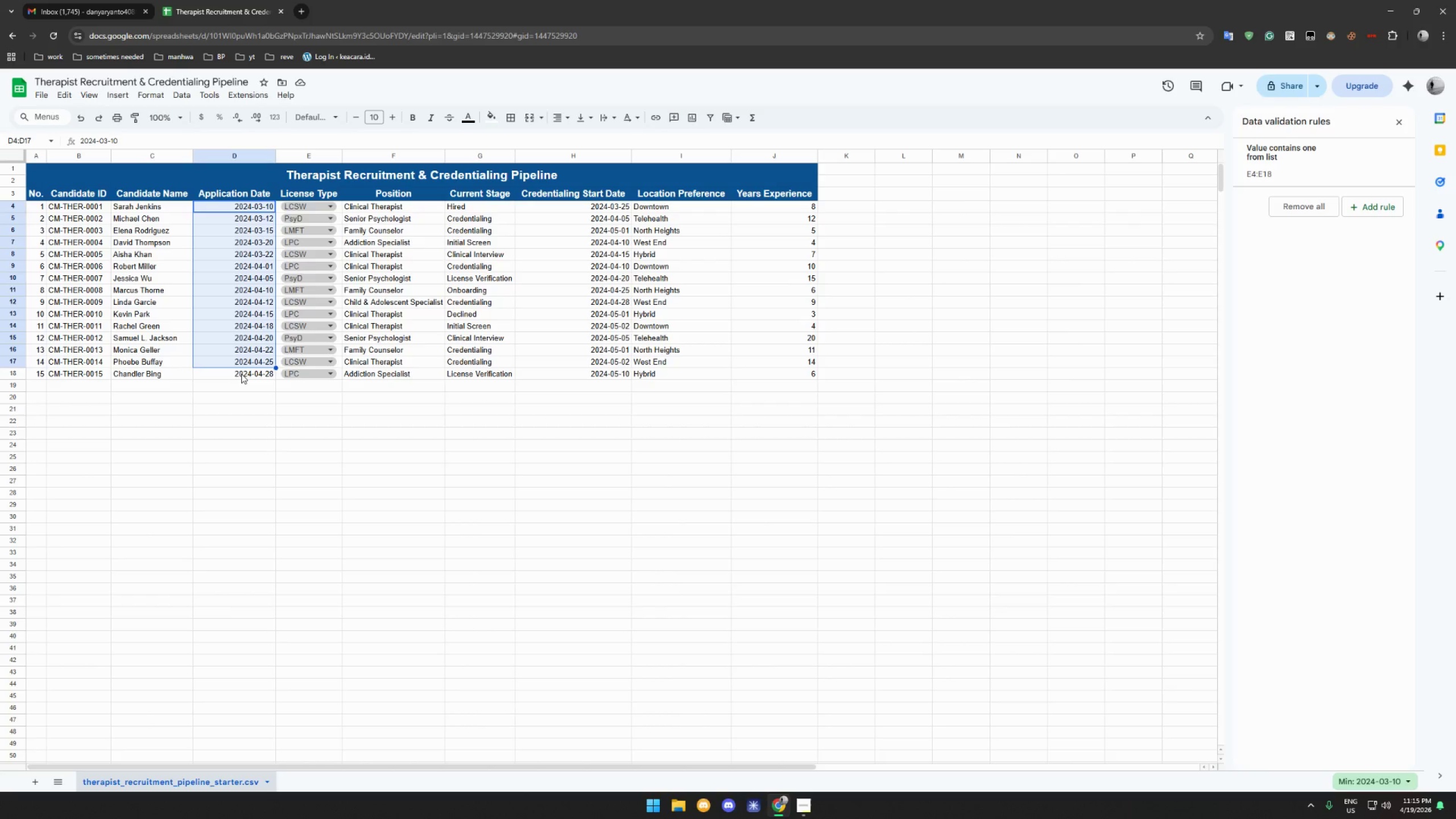 
hold_key(key=ShiftLeft, duration=0.5)
left_click([241, 374])
 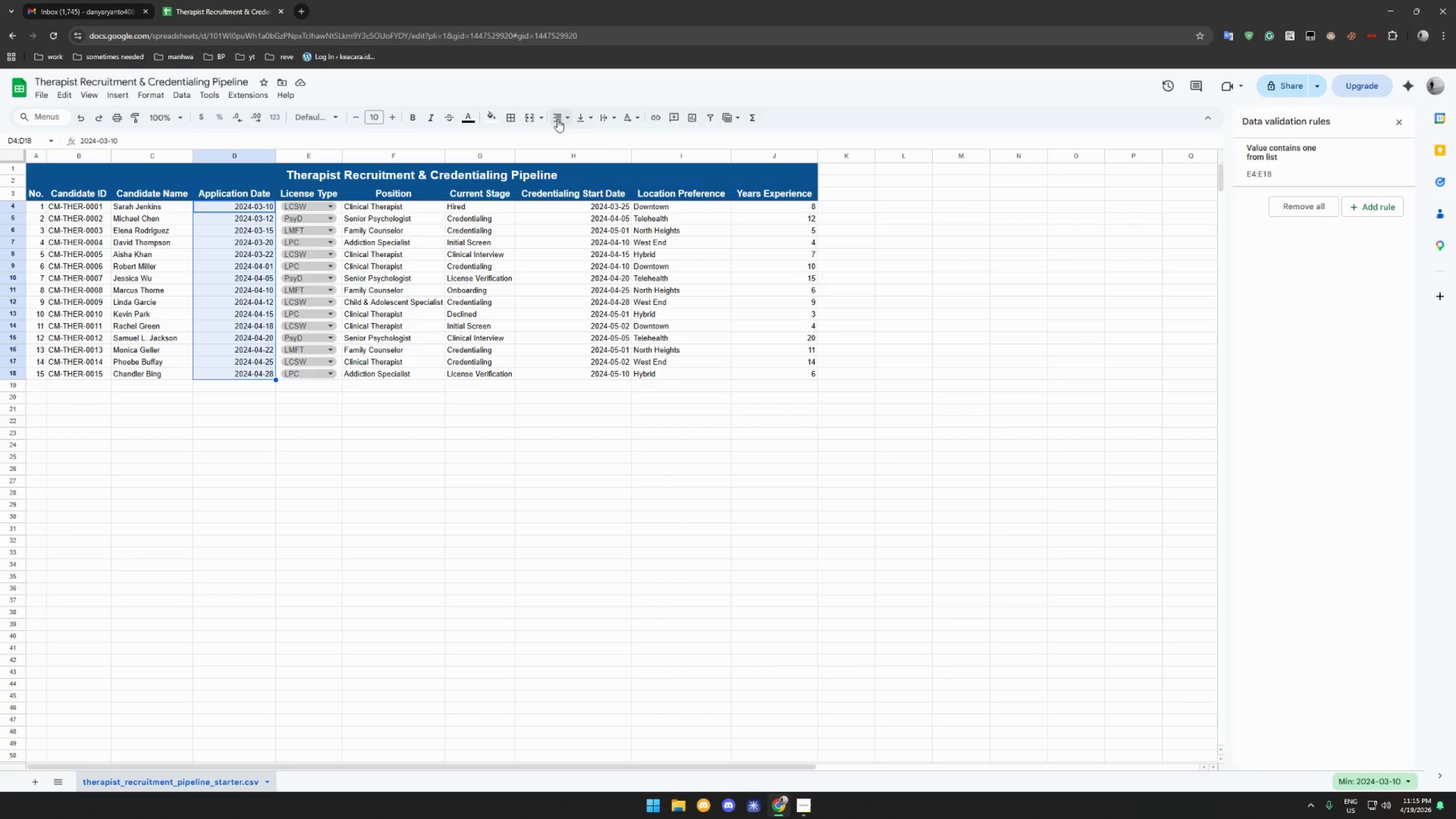 
double_click([577, 138])
 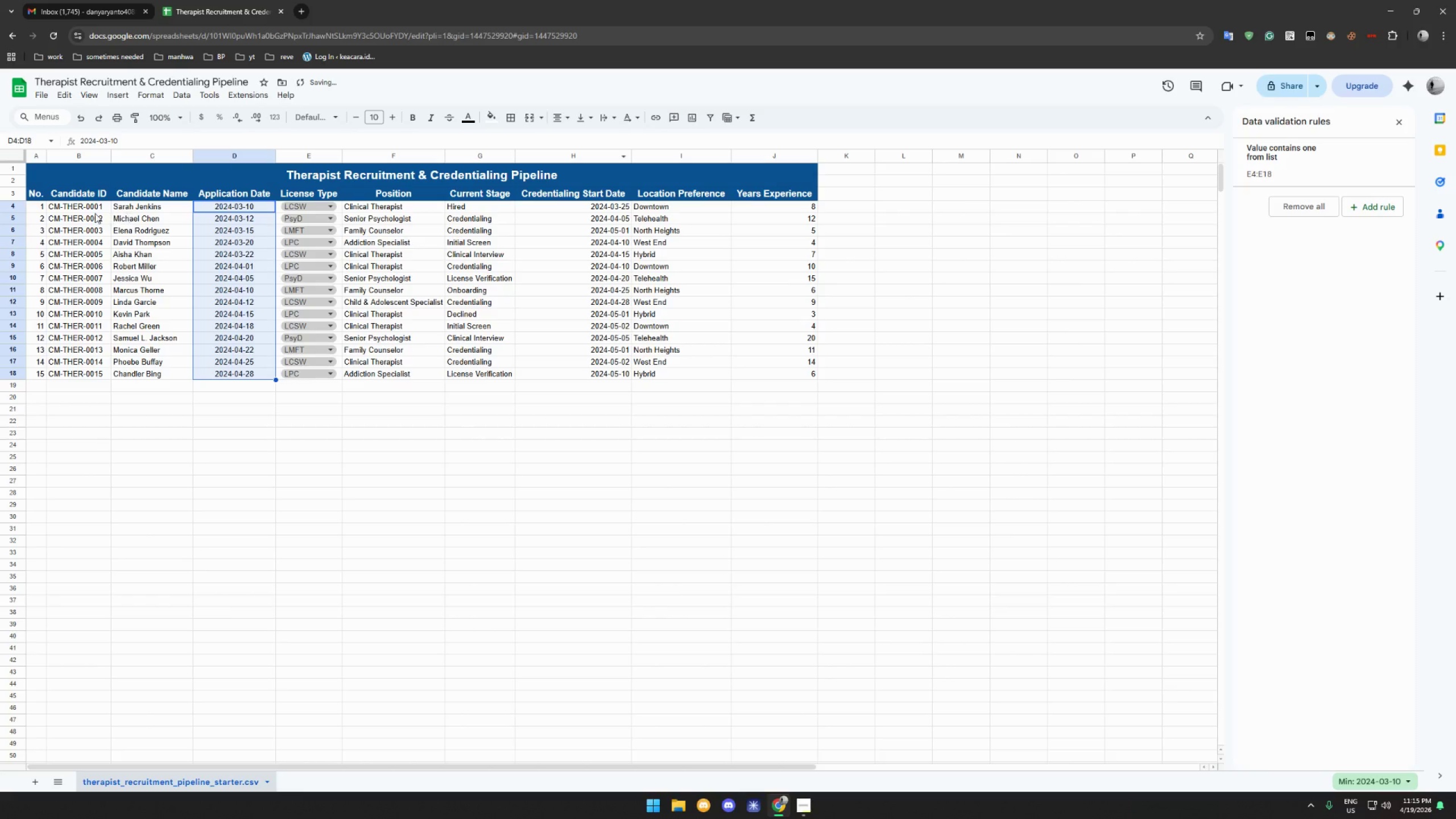 
left_click([85, 210])
 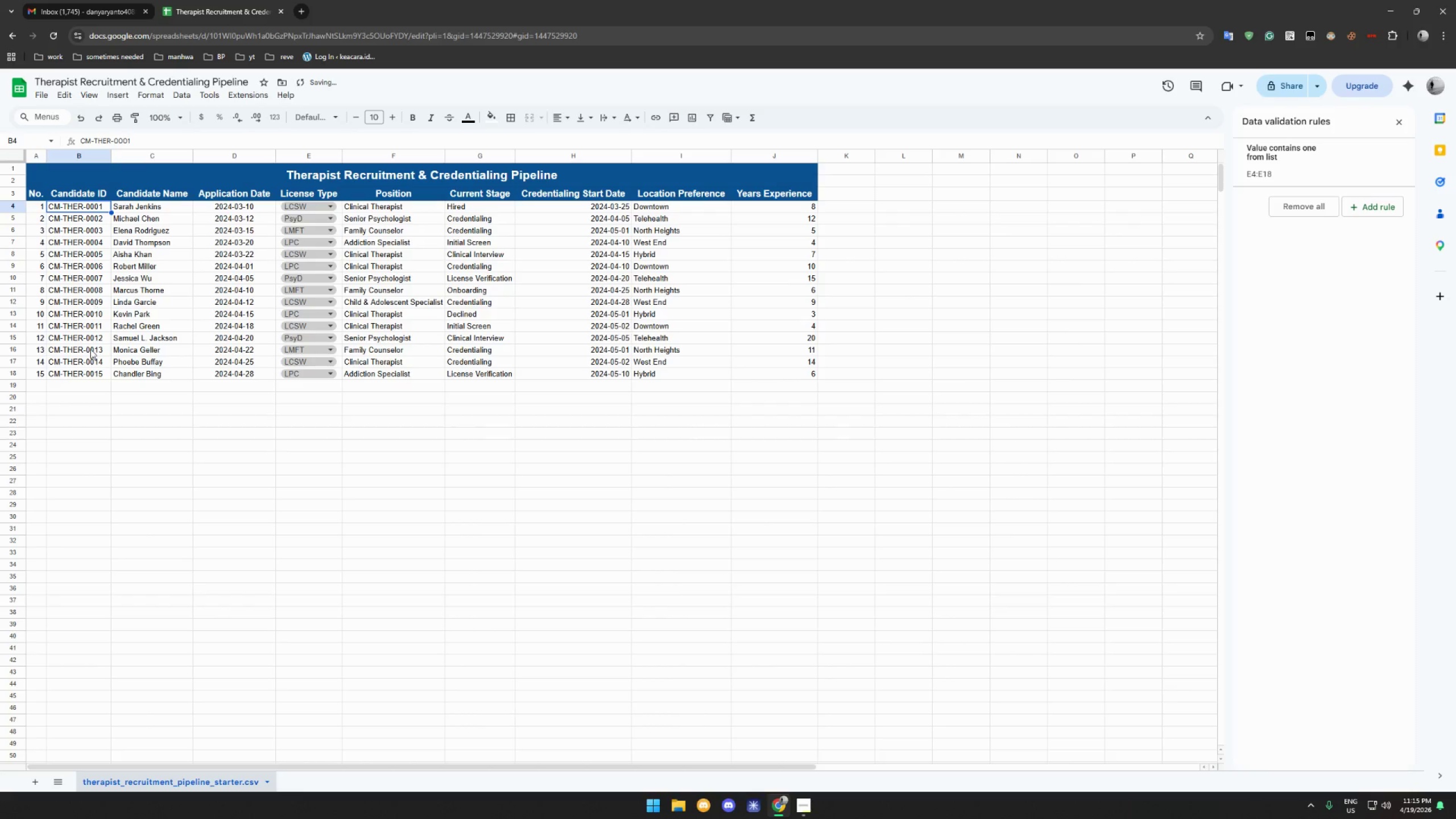 
hold_key(key=ShiftLeft, duration=0.61)
left_click([90, 370])
 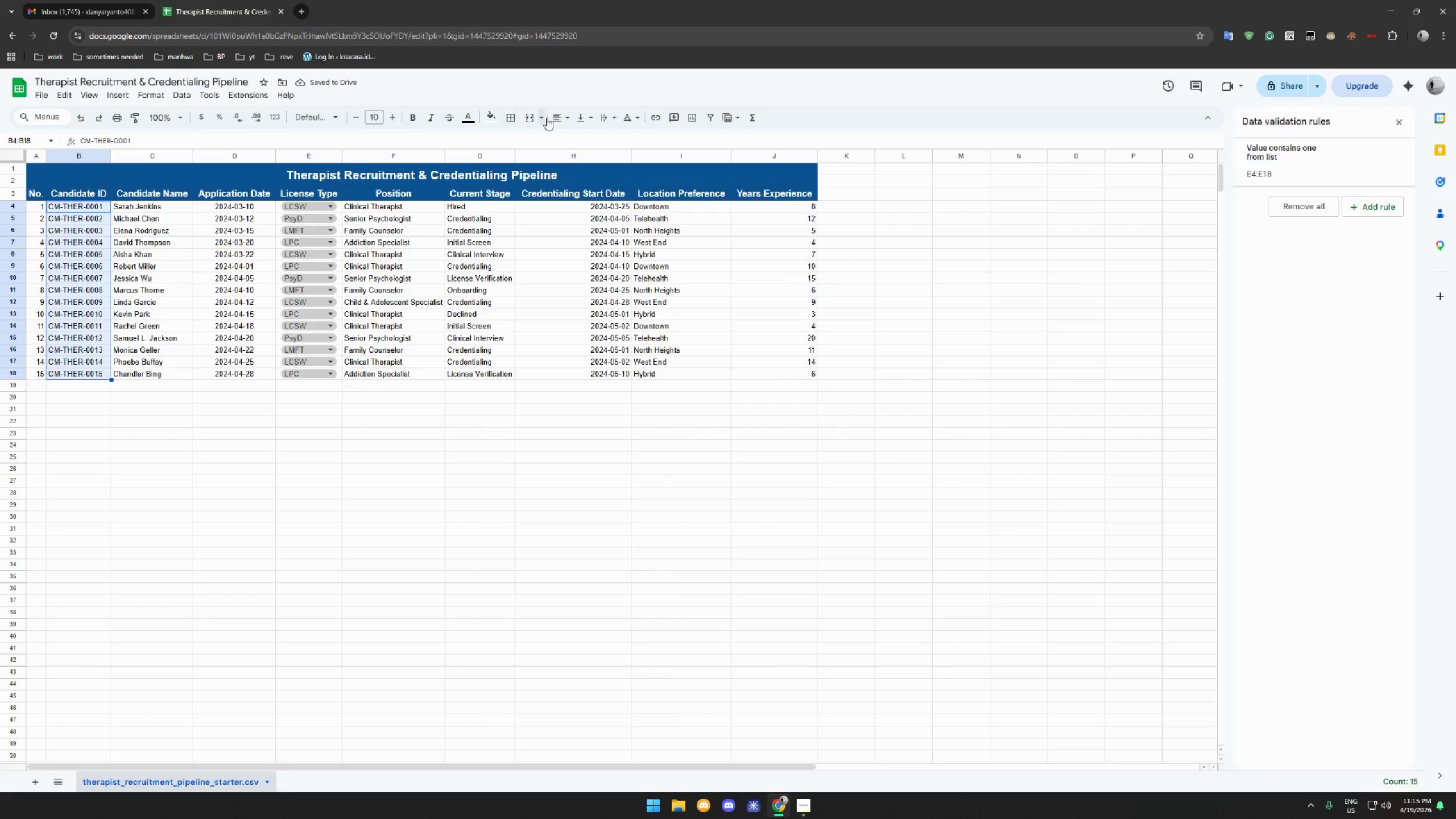 
left_click([557, 116])
 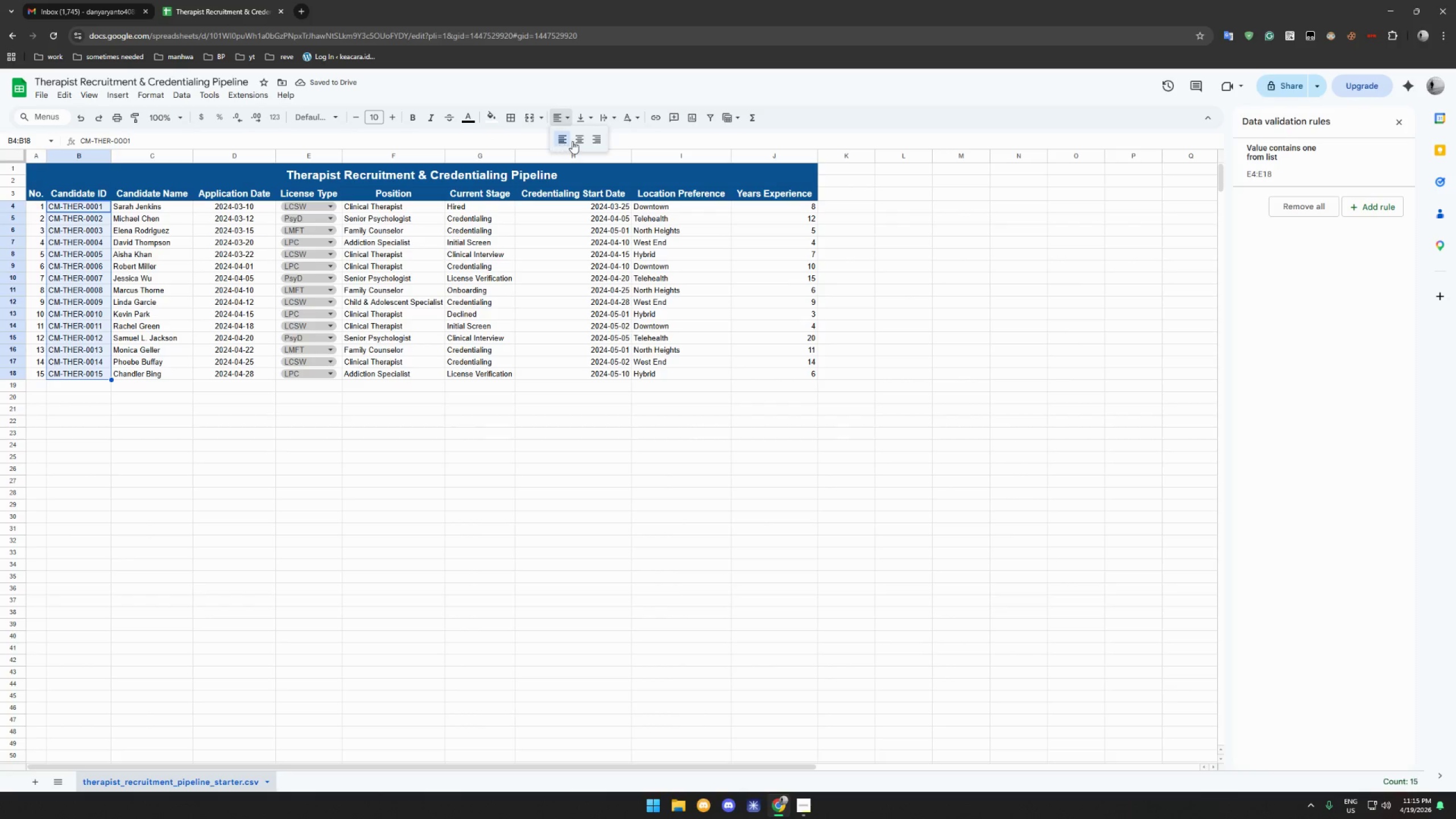 
left_click([577, 139])
 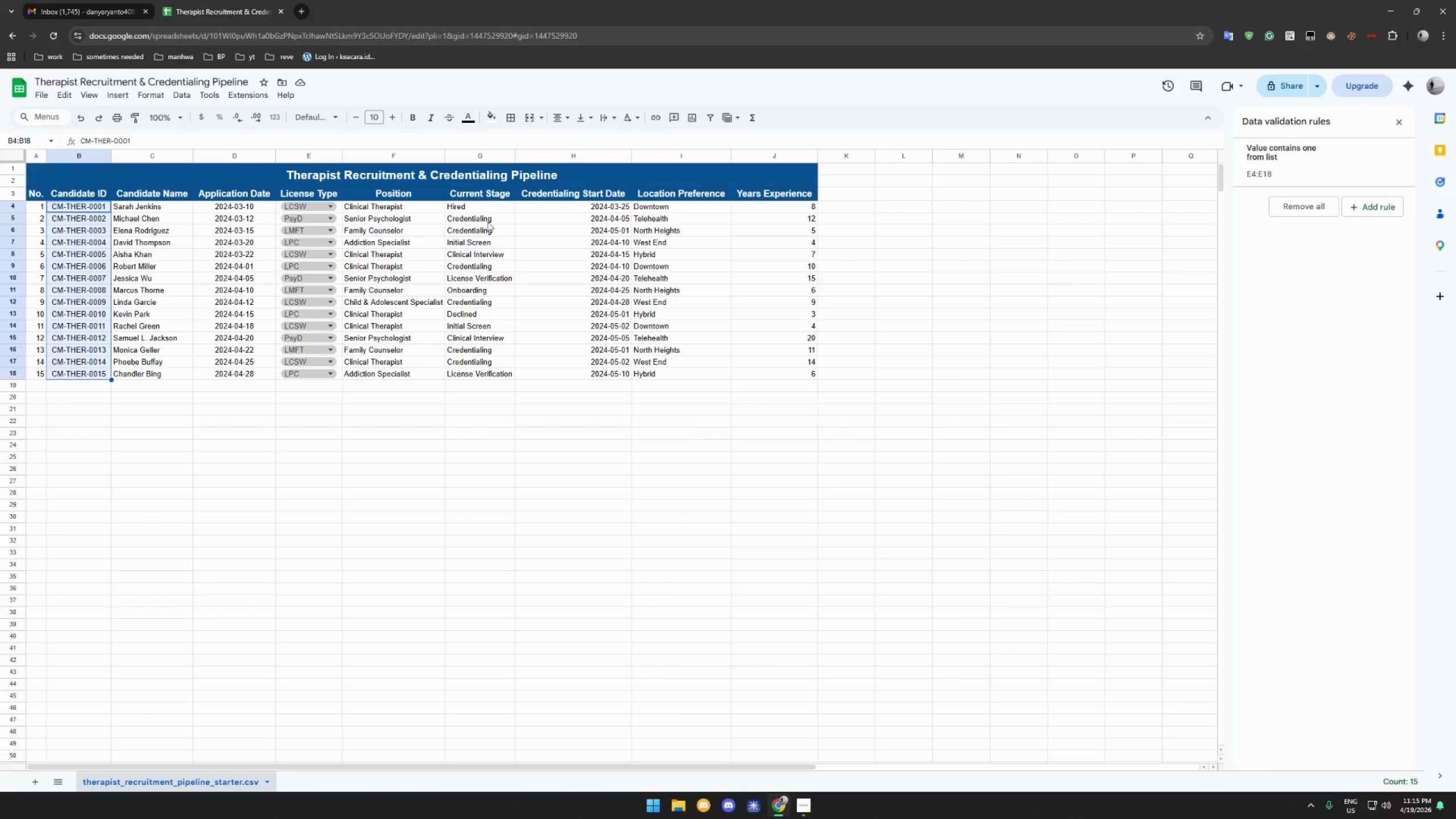 
wait(7.23)
 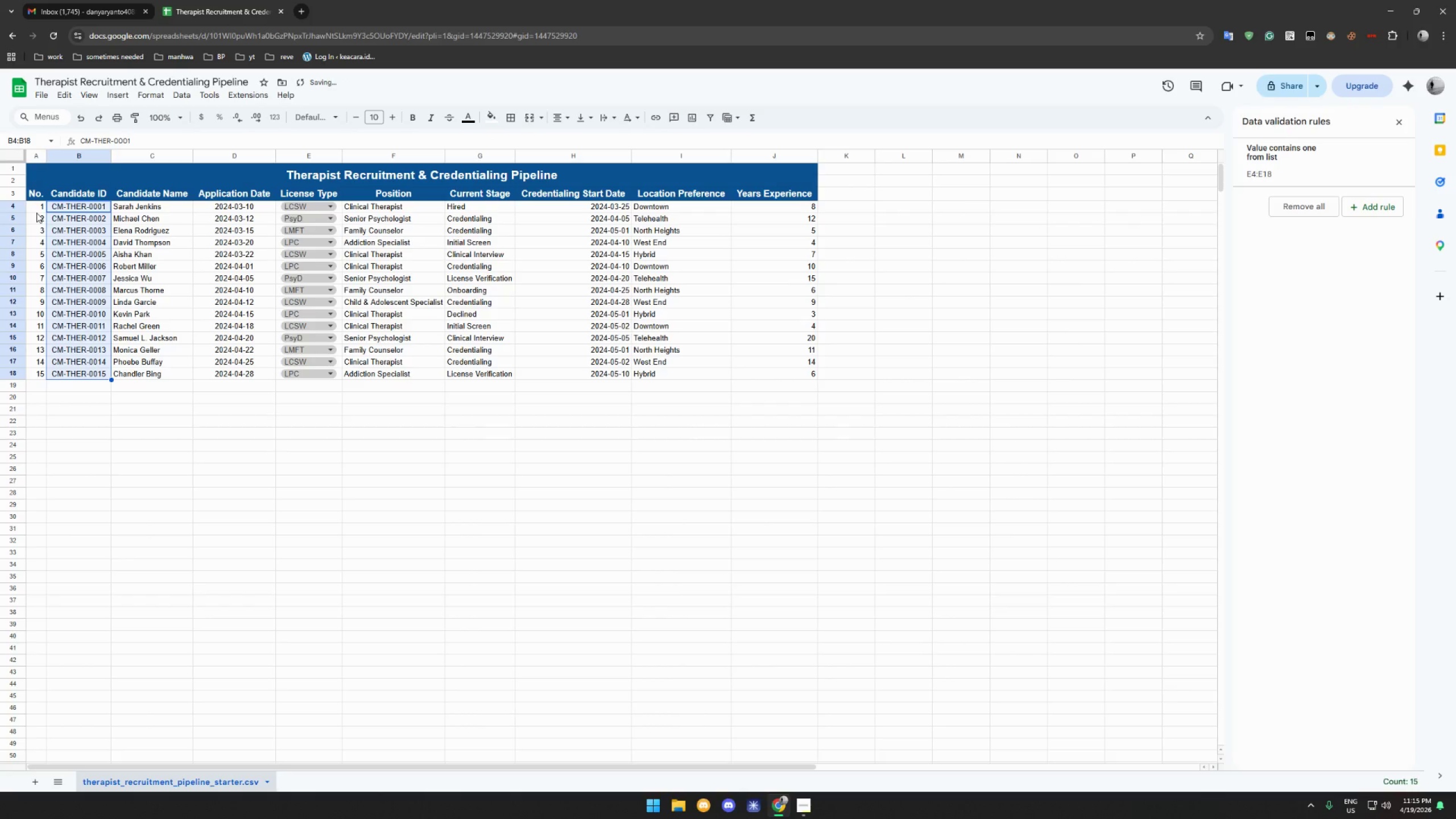 
left_click([586, 205])
 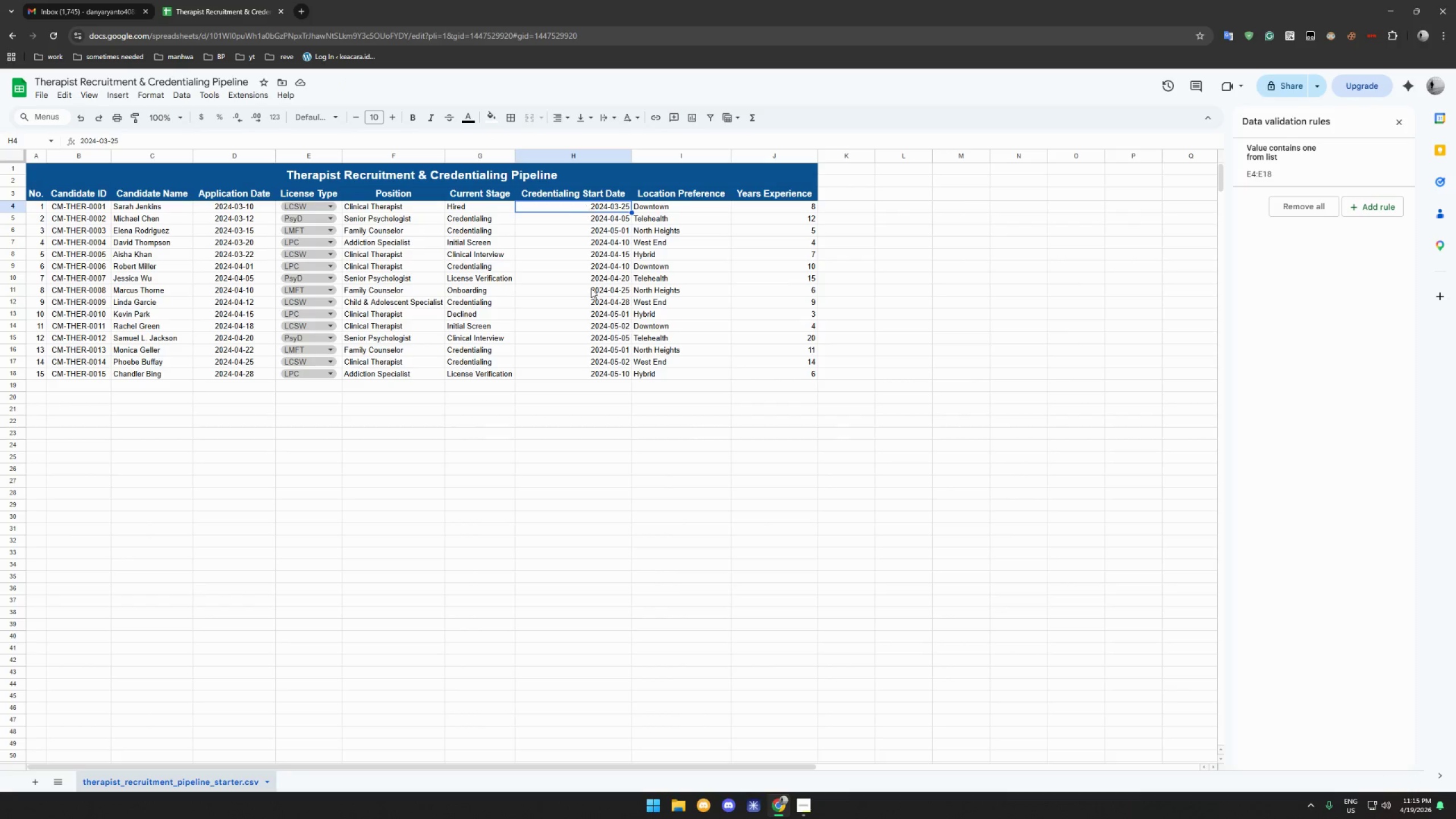 
hold_key(key=ShiftLeft, duration=0.95)
left_click([589, 371])
 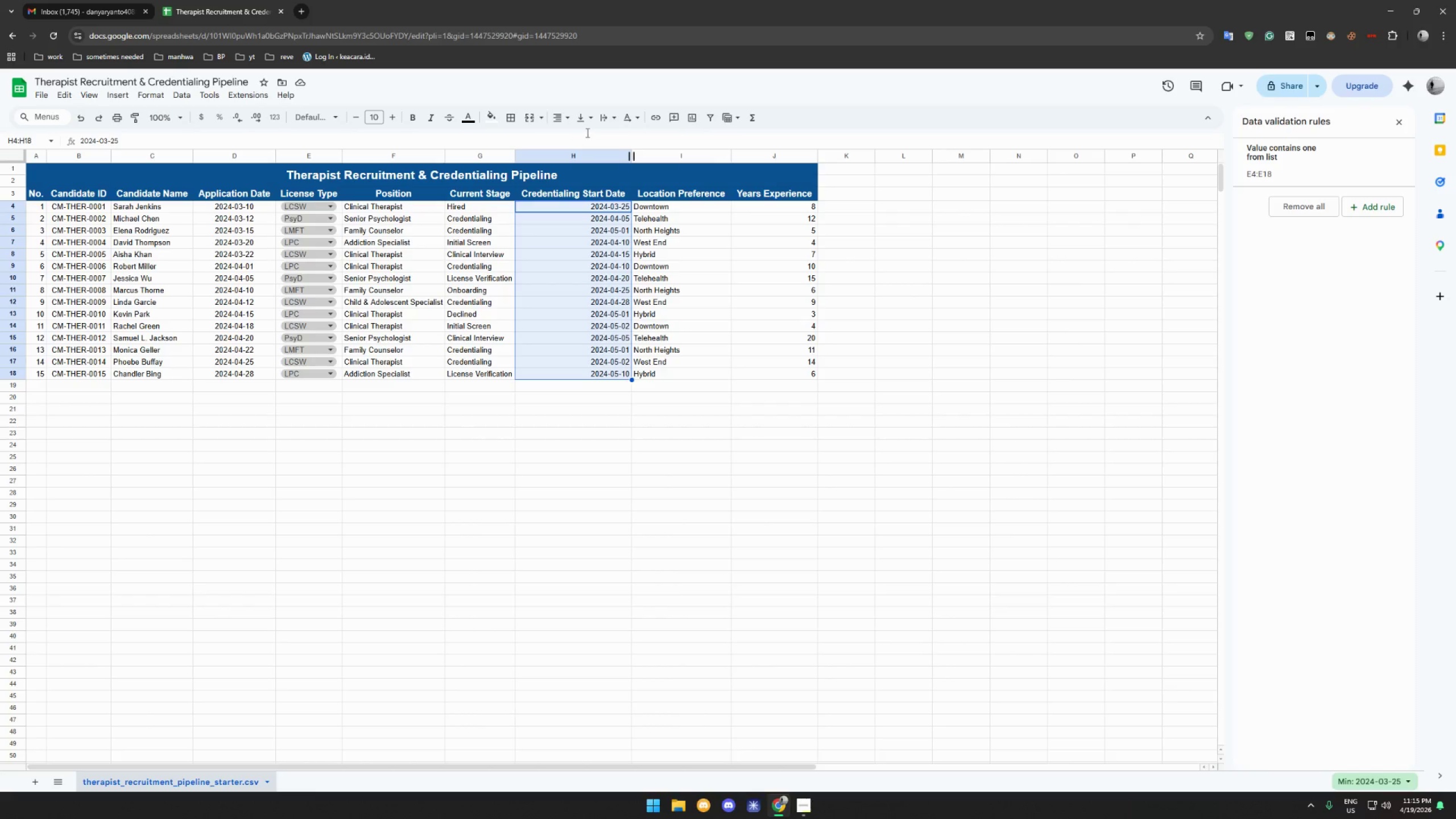 
left_click([567, 121])
 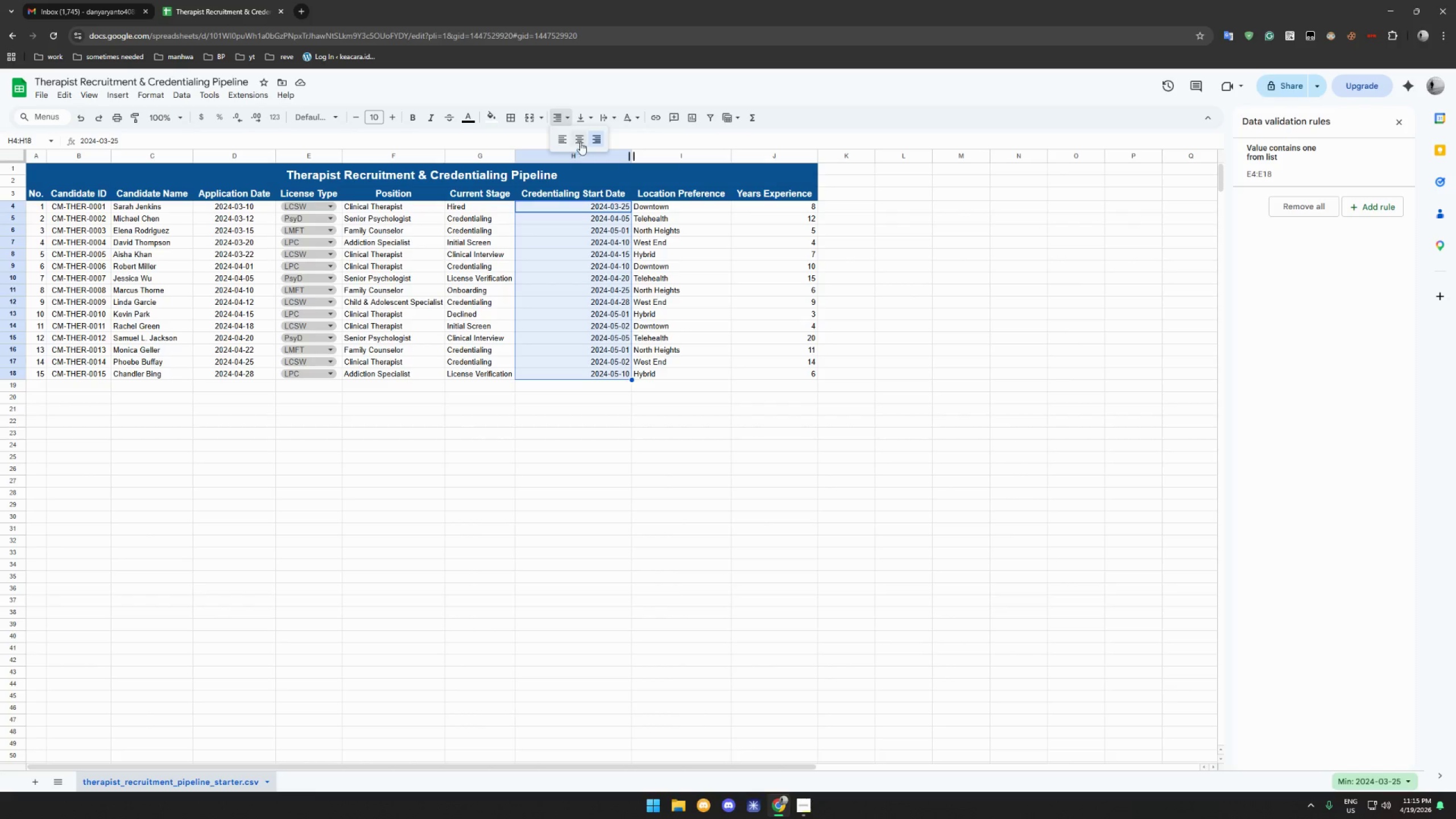 
left_click([580, 140])
 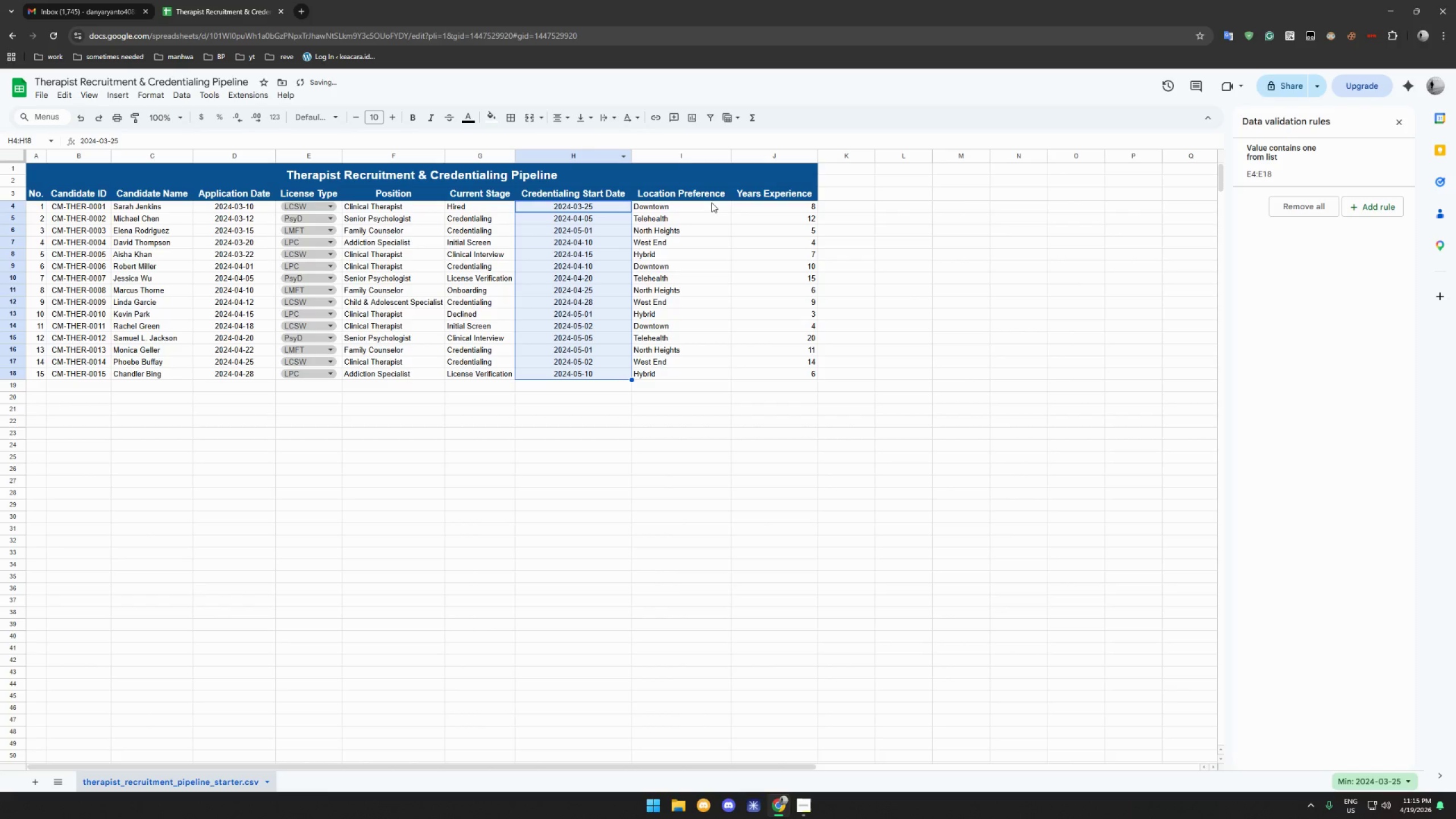 
left_click([706, 208])
 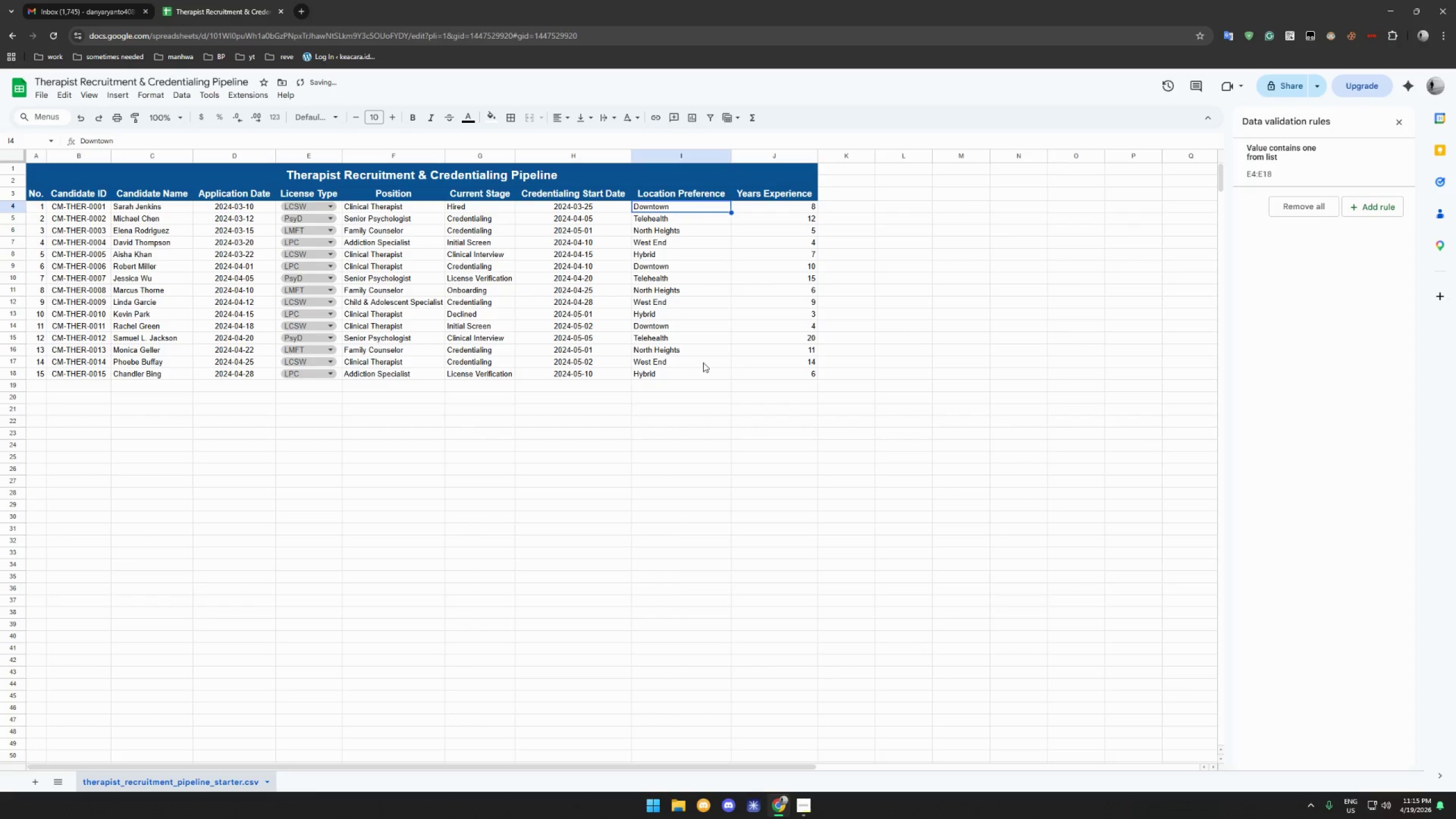 
hold_key(key=ShiftLeft, duration=1.02)
left_click([704, 370])
 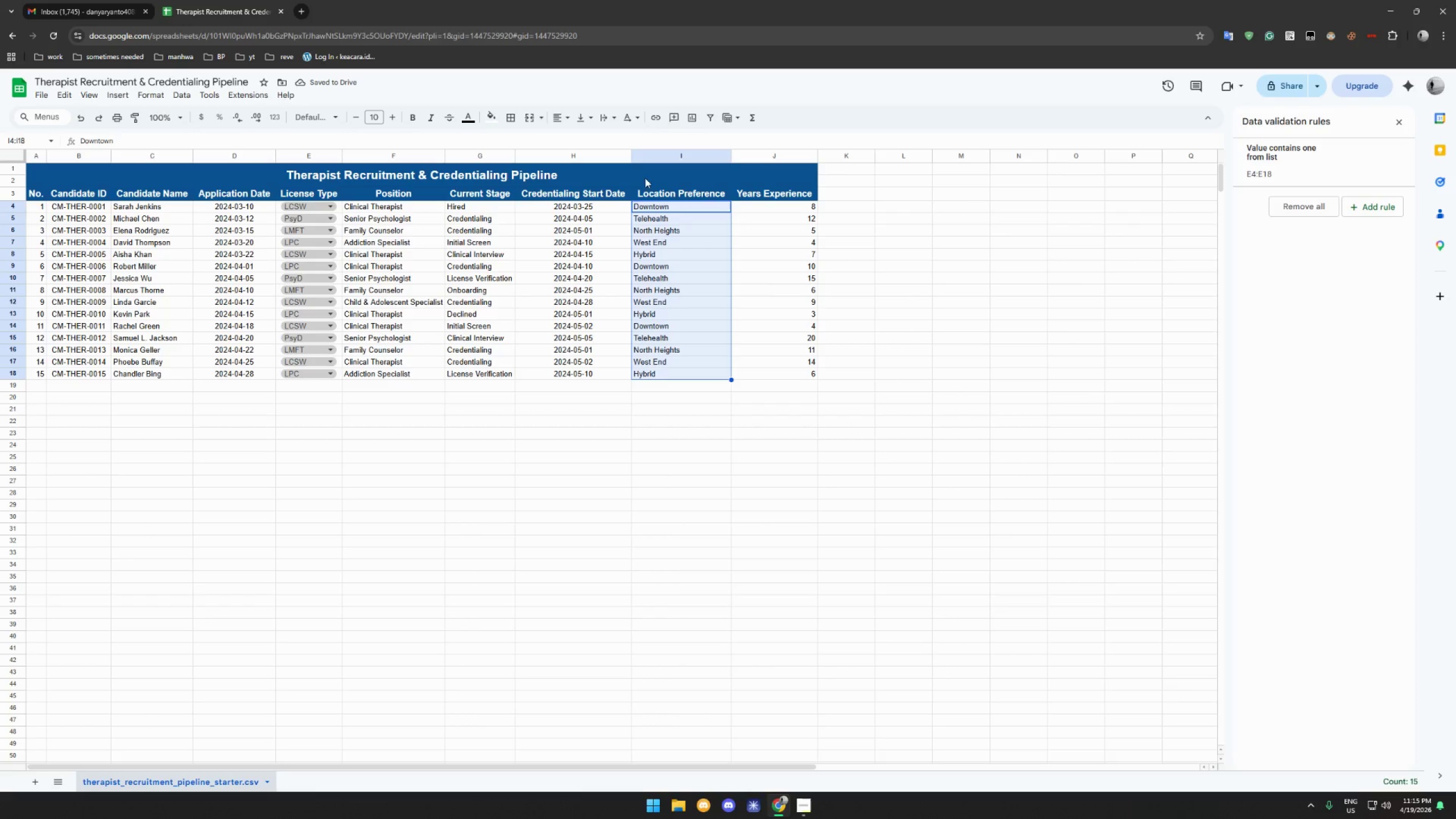 
left_click([561, 118])
 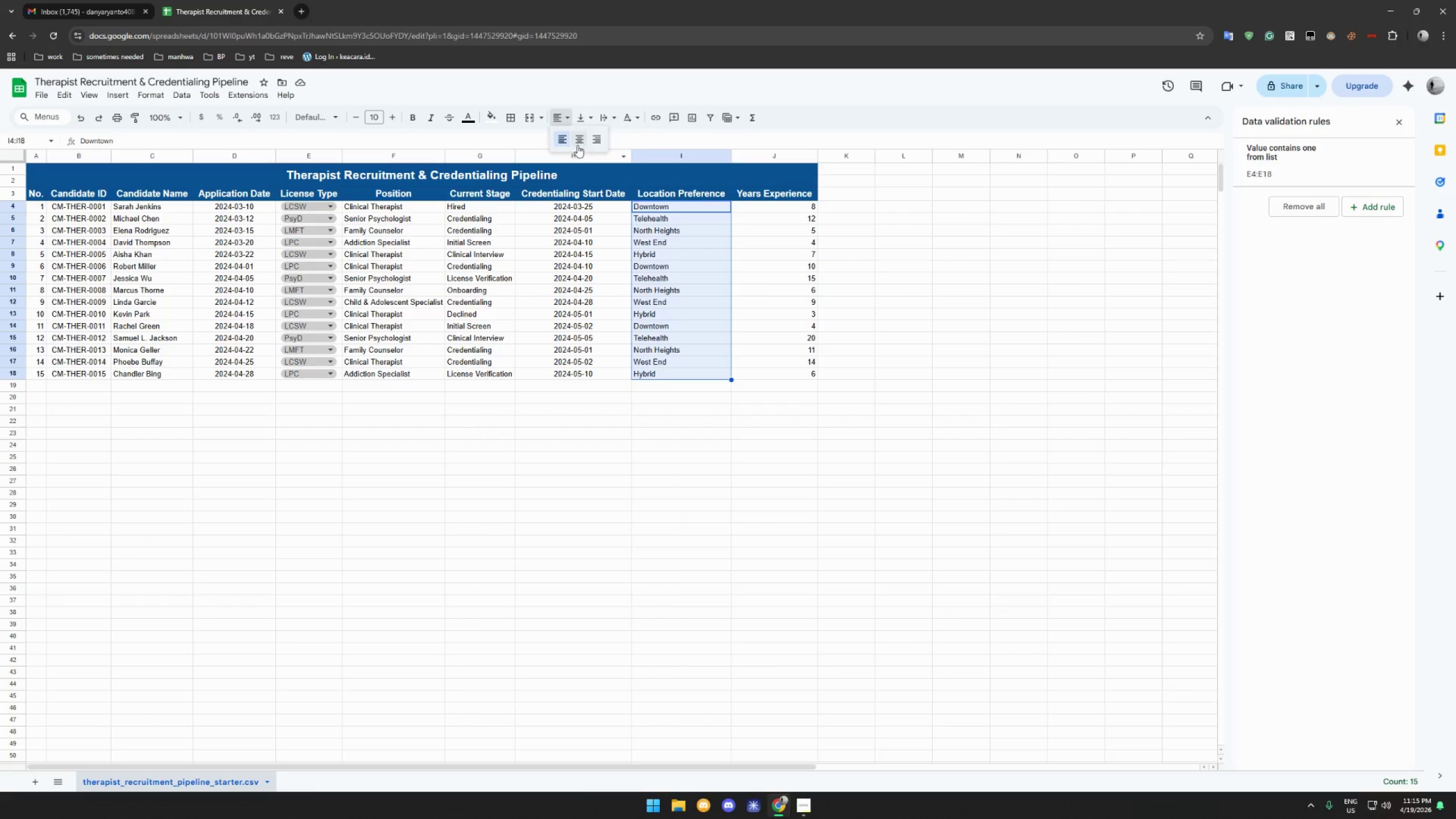 
left_click([578, 142])
 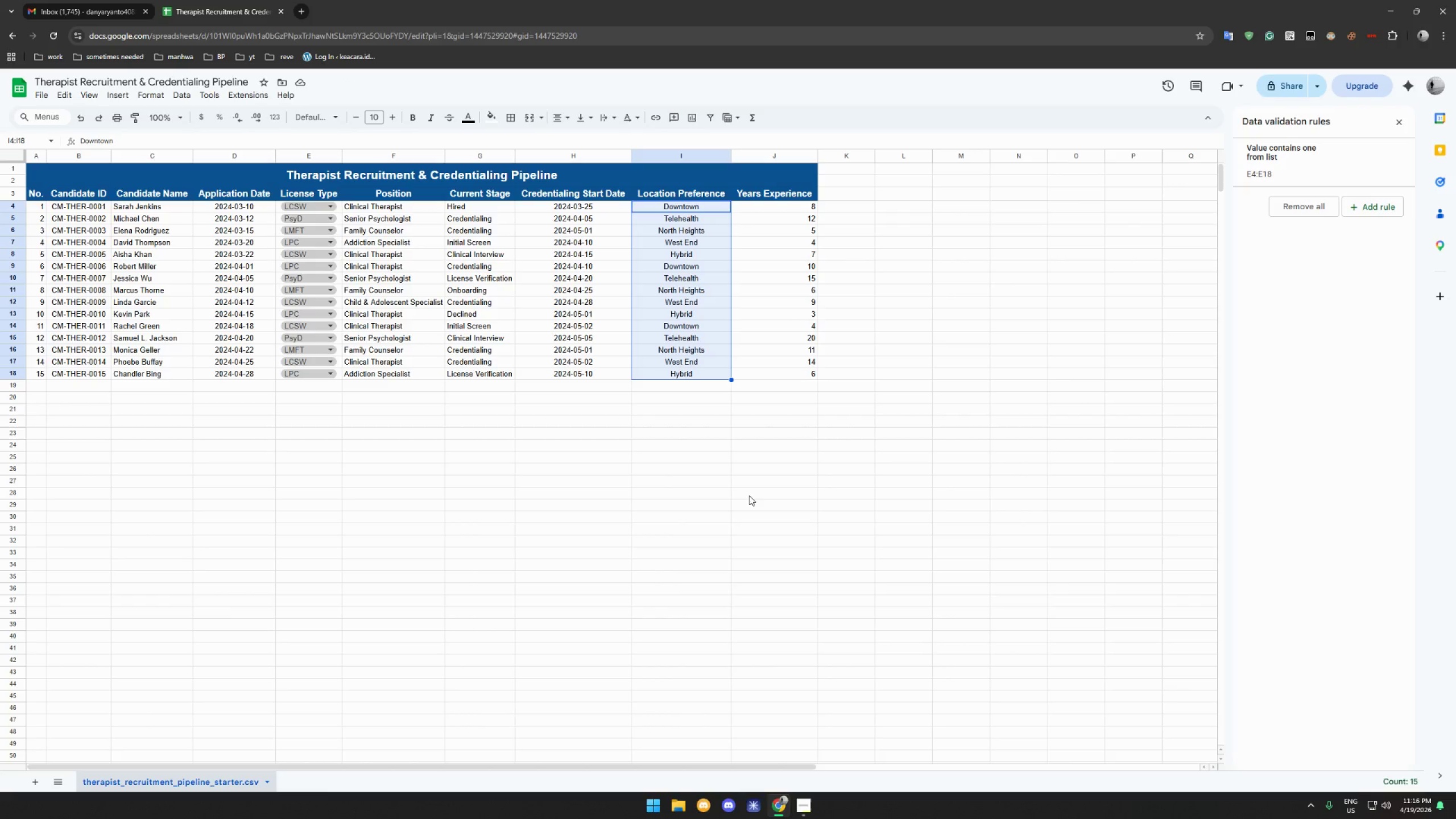 
wait(60.64)
 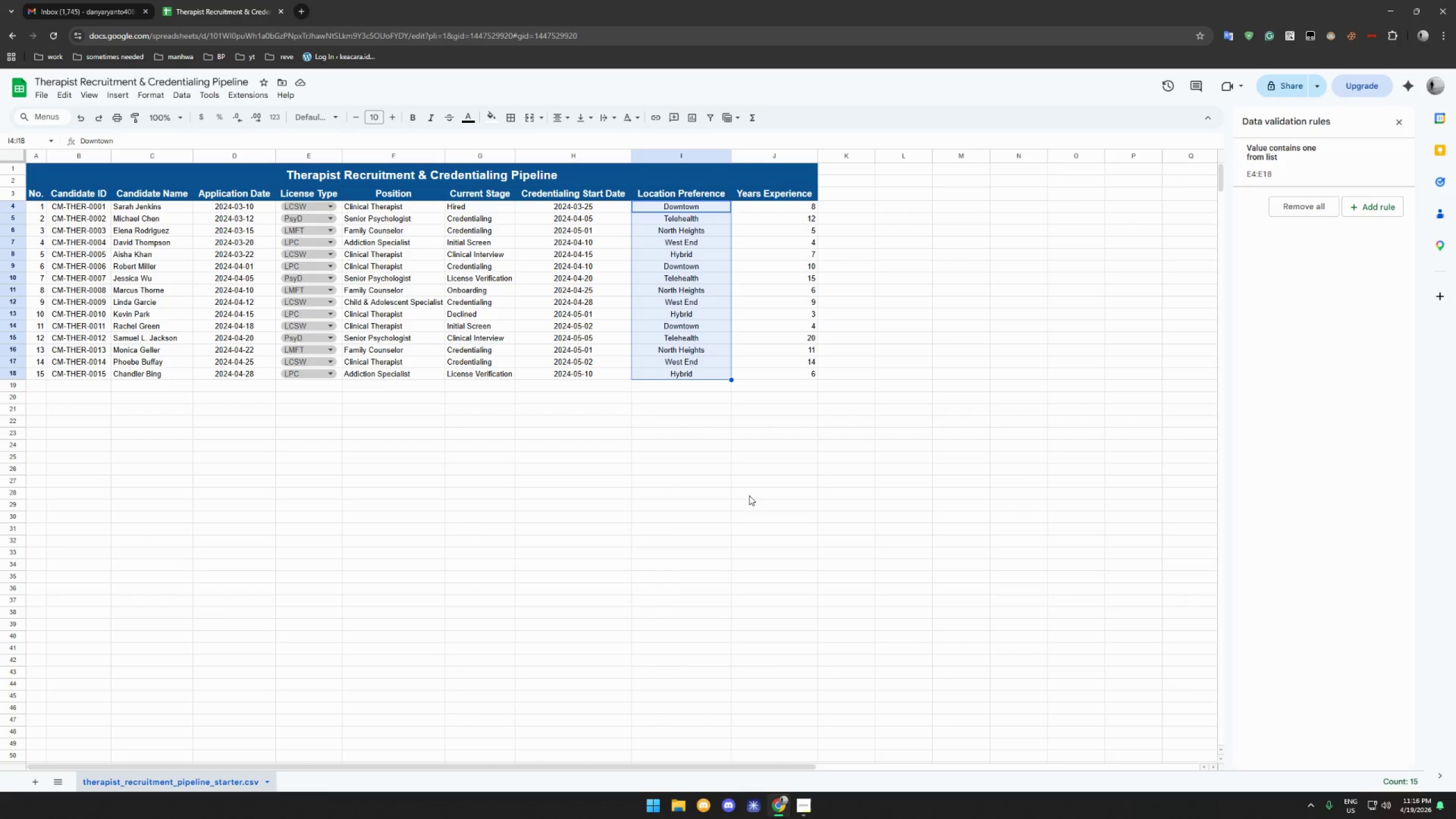 
left_click([804, 804])